 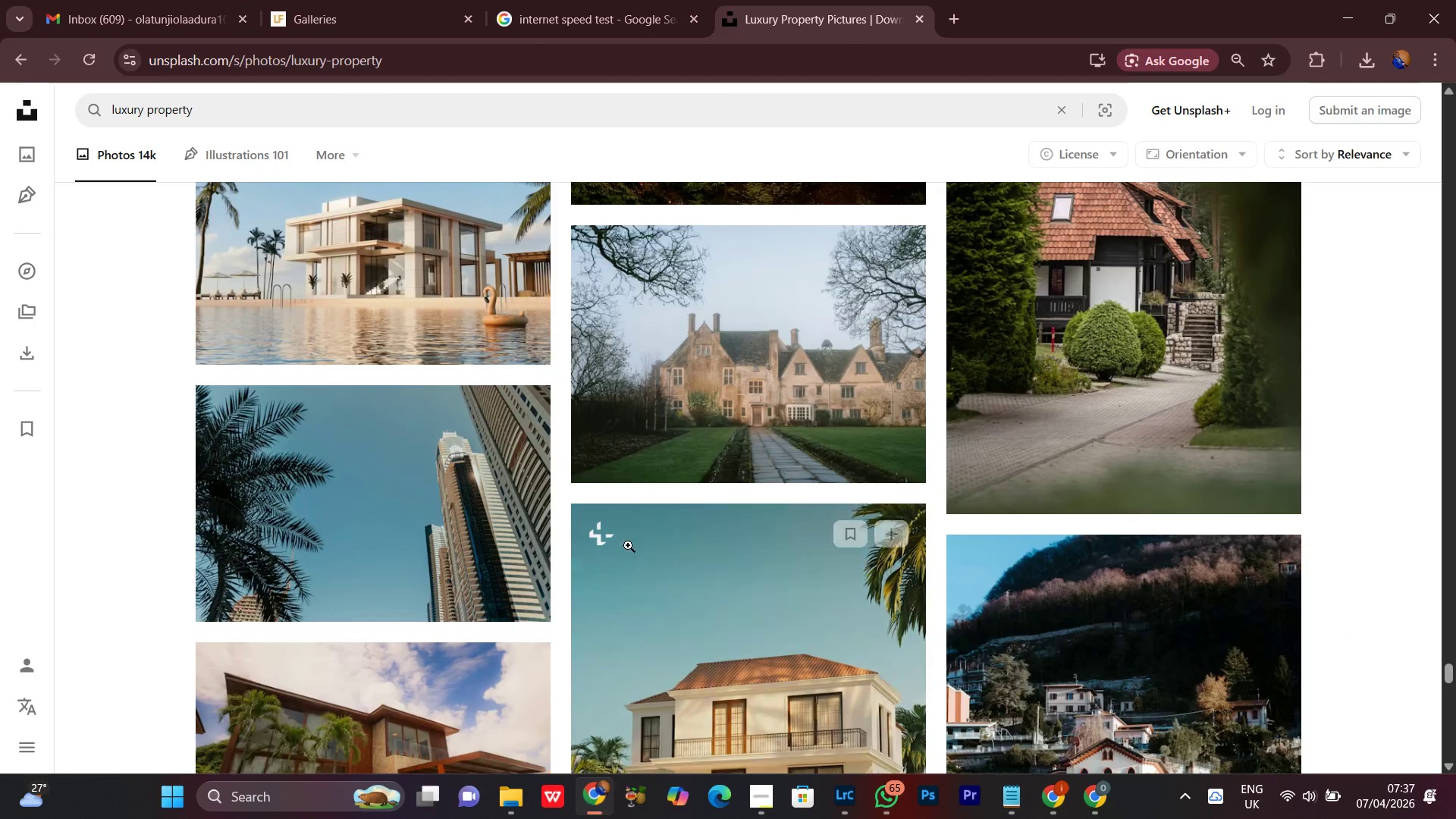 
left_click([612, 0])
 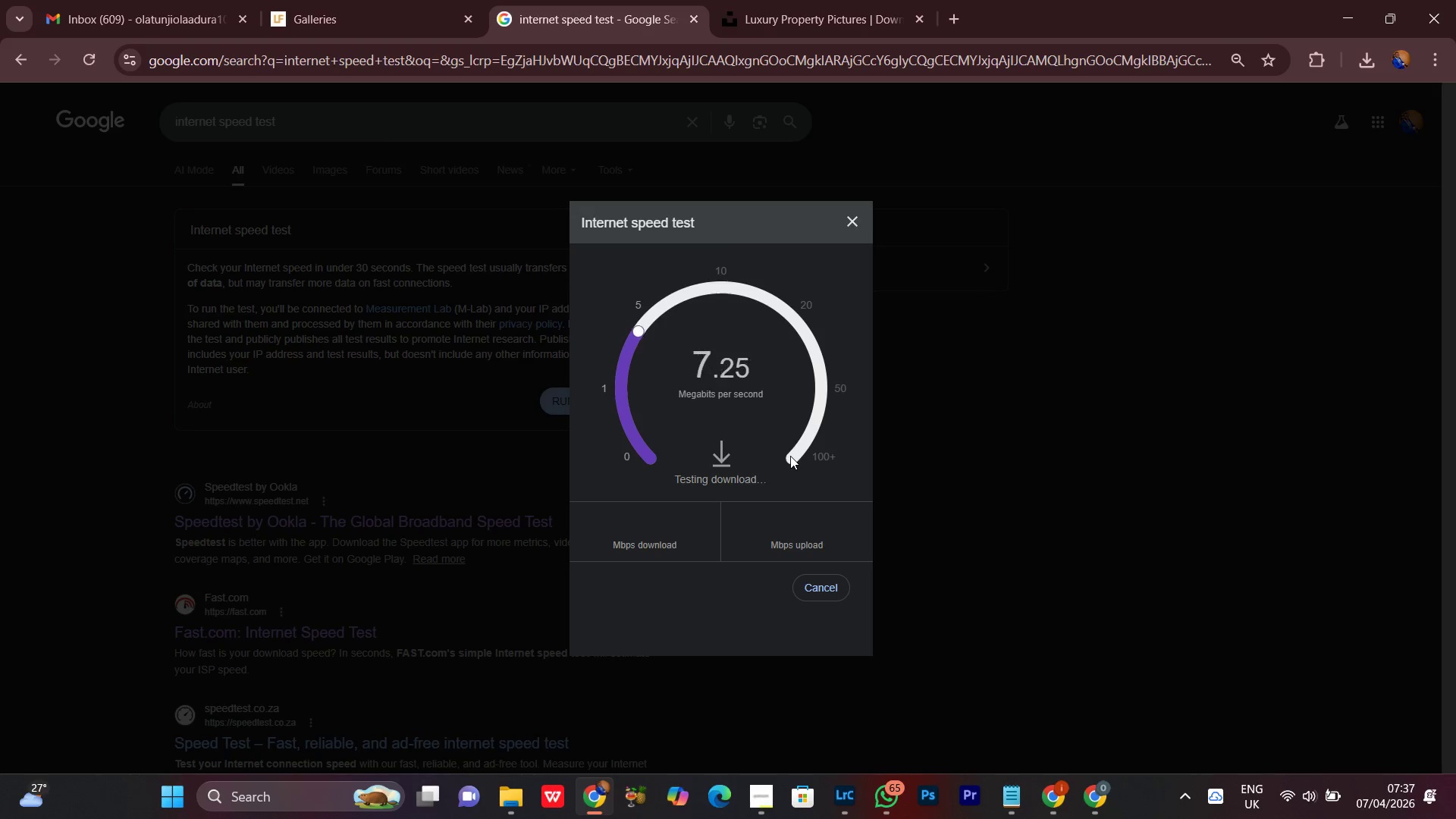 
wait(8.34)
 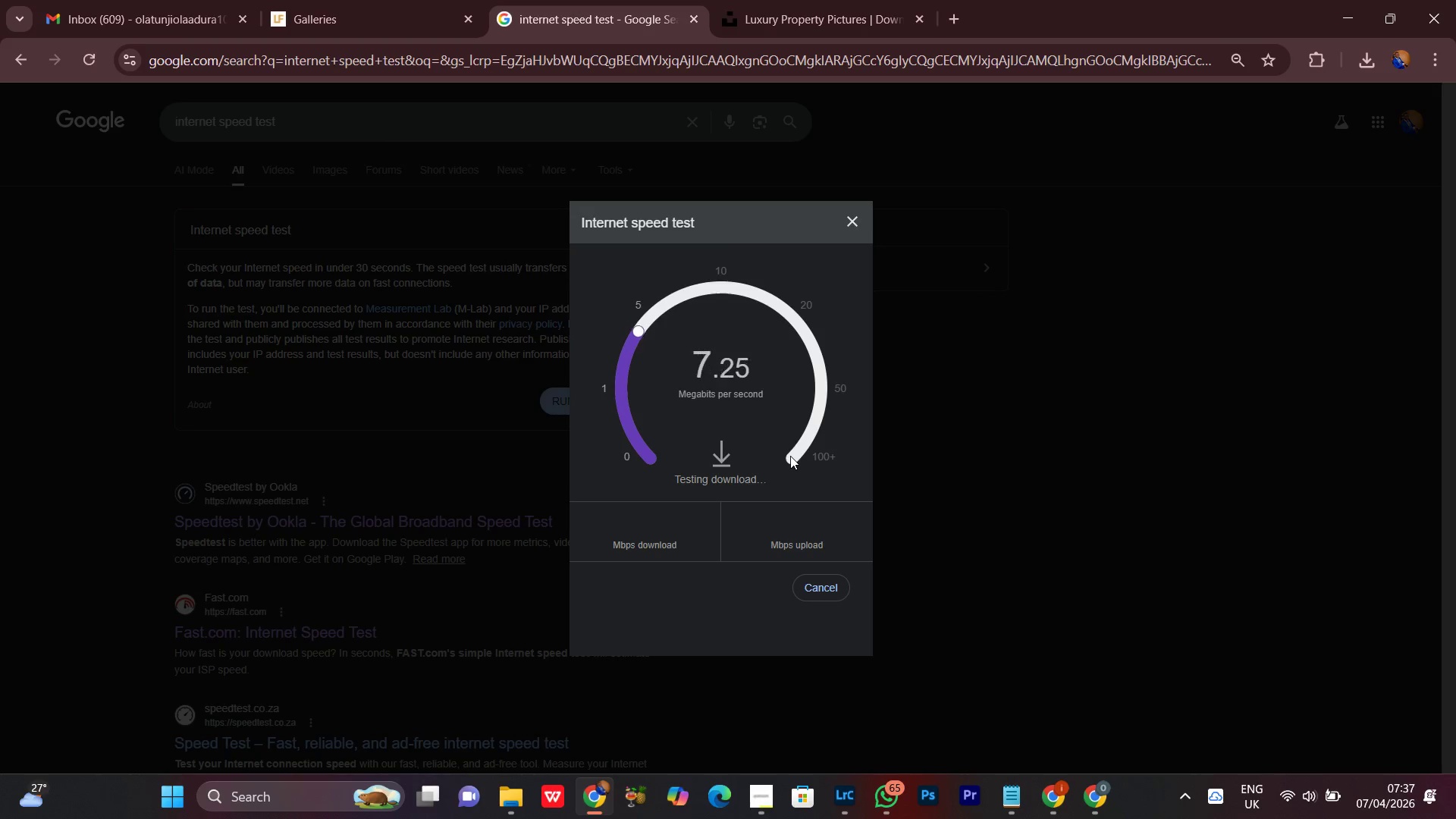 
left_click([1341, 15])
 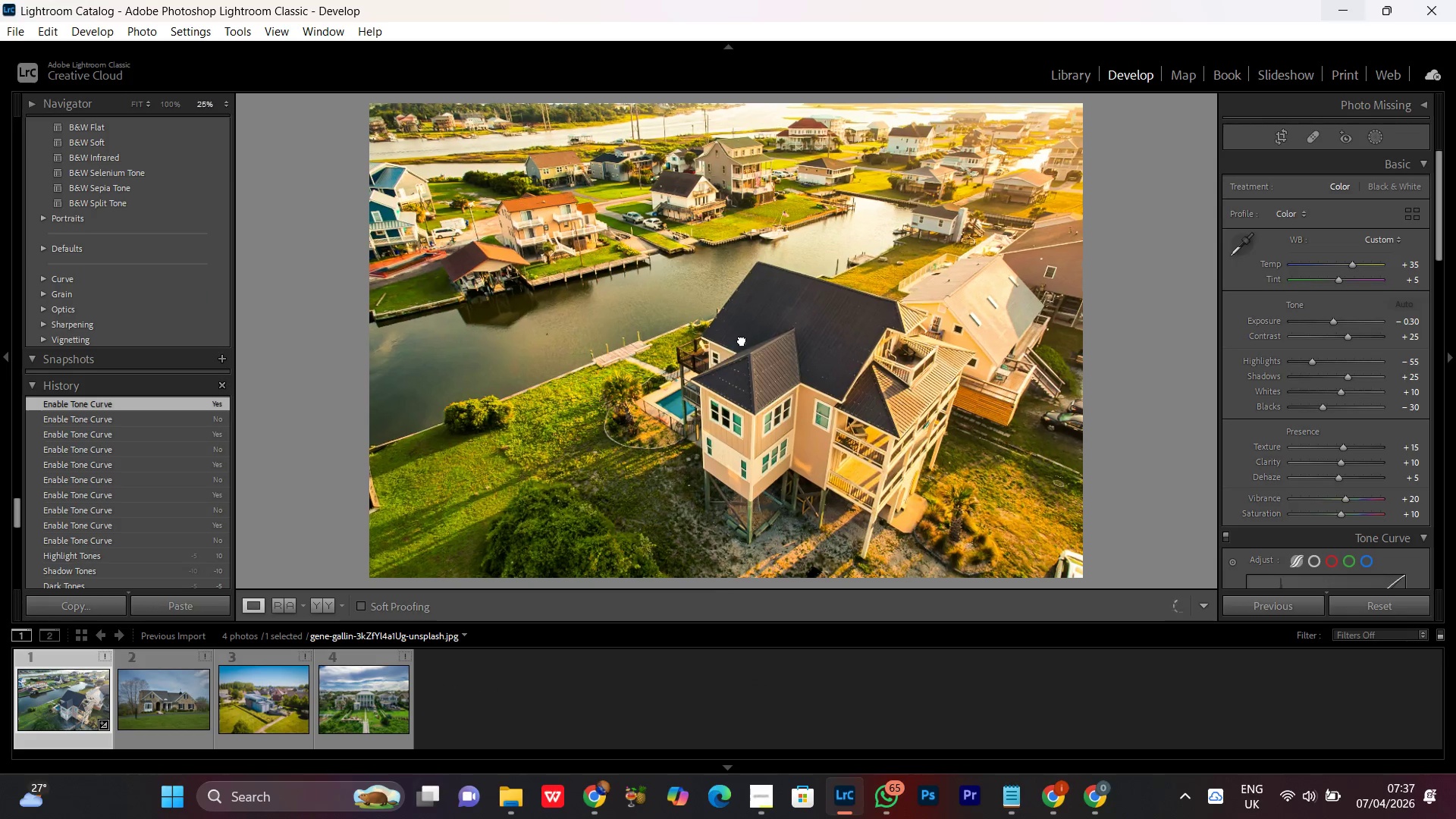 
double_click([742, 340])
 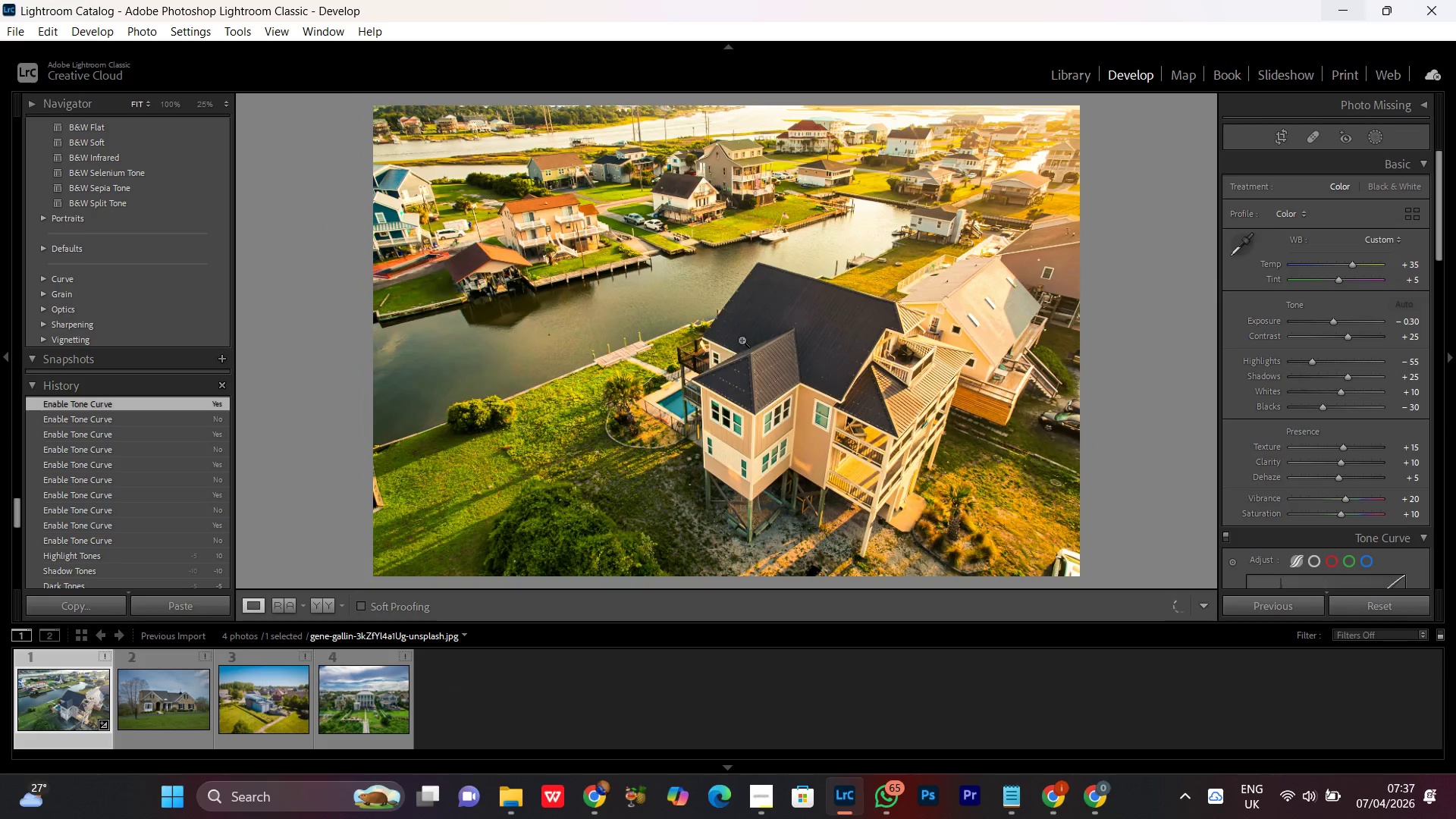 
triple_click([742, 340])
 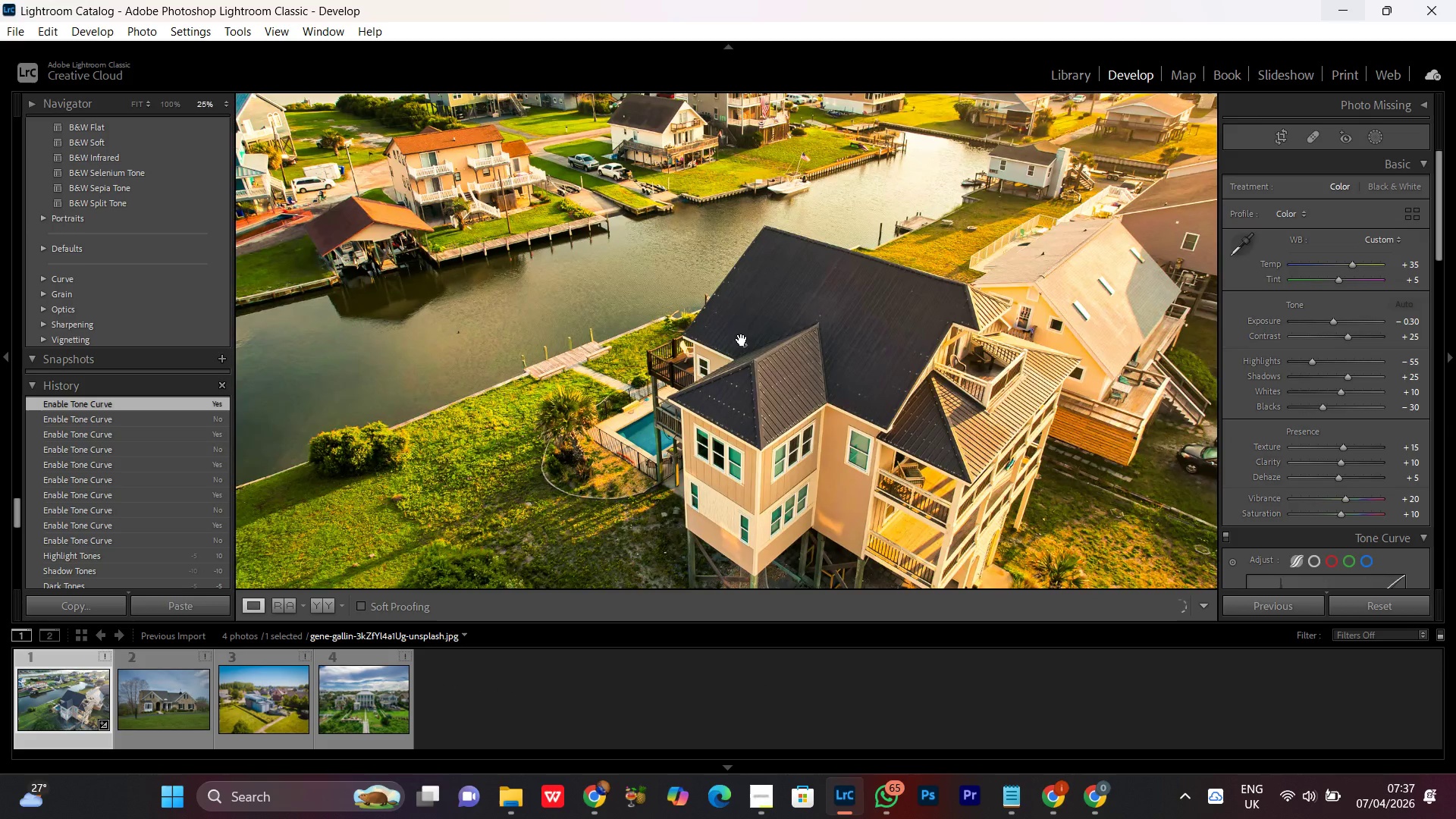 
triple_click([742, 340])
 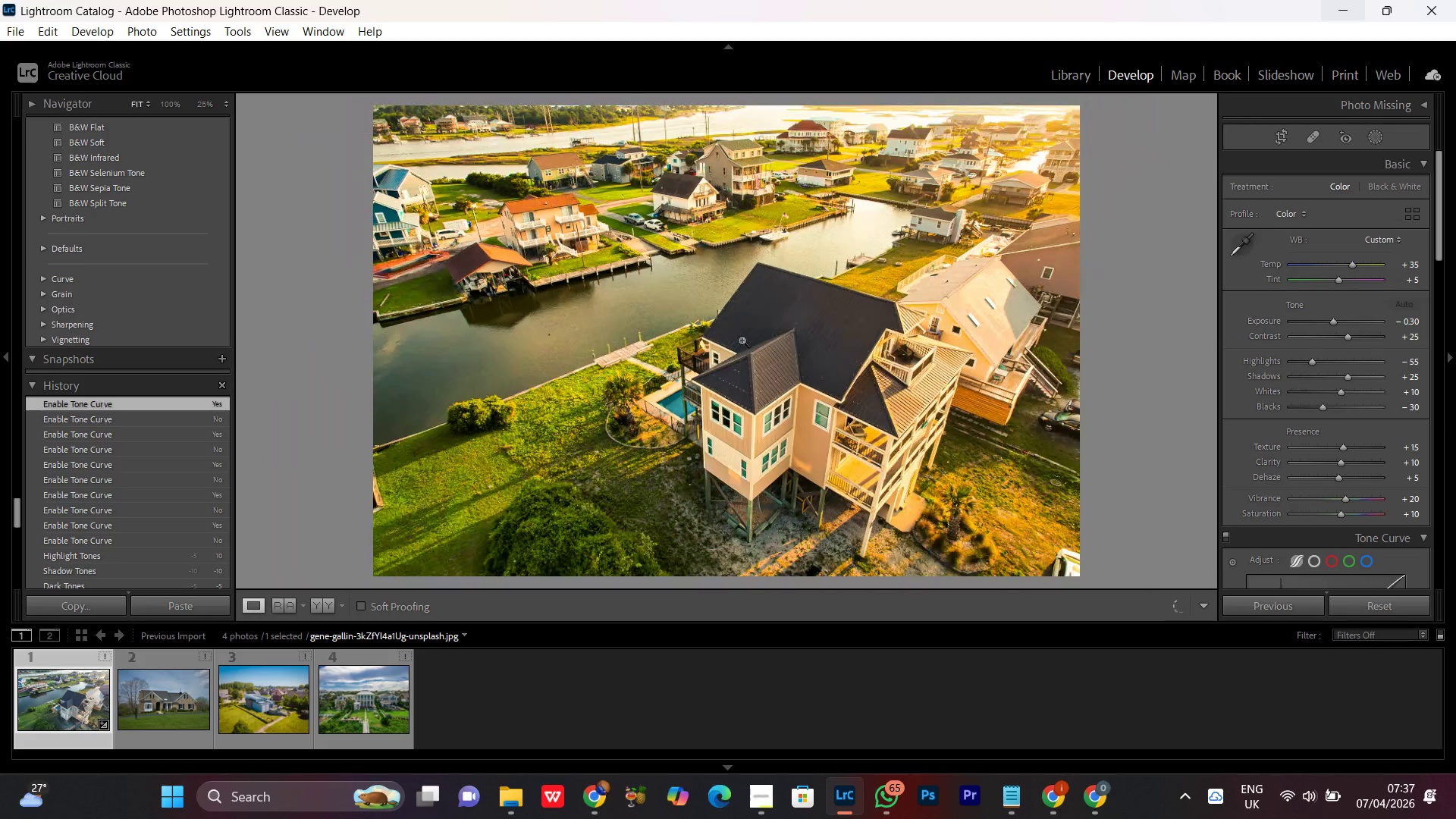 
triple_click([742, 340])
 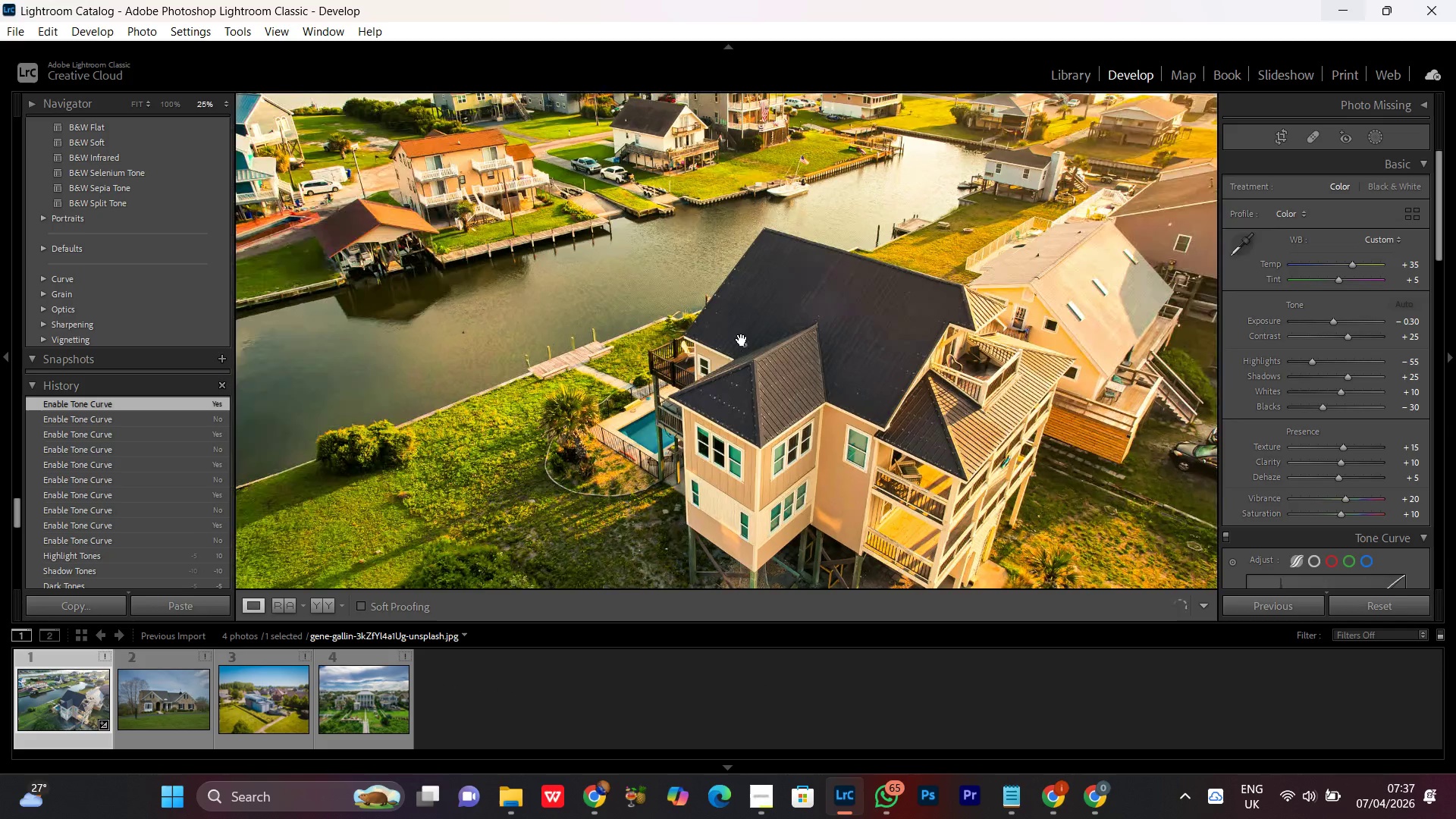 
triple_click([742, 340])
 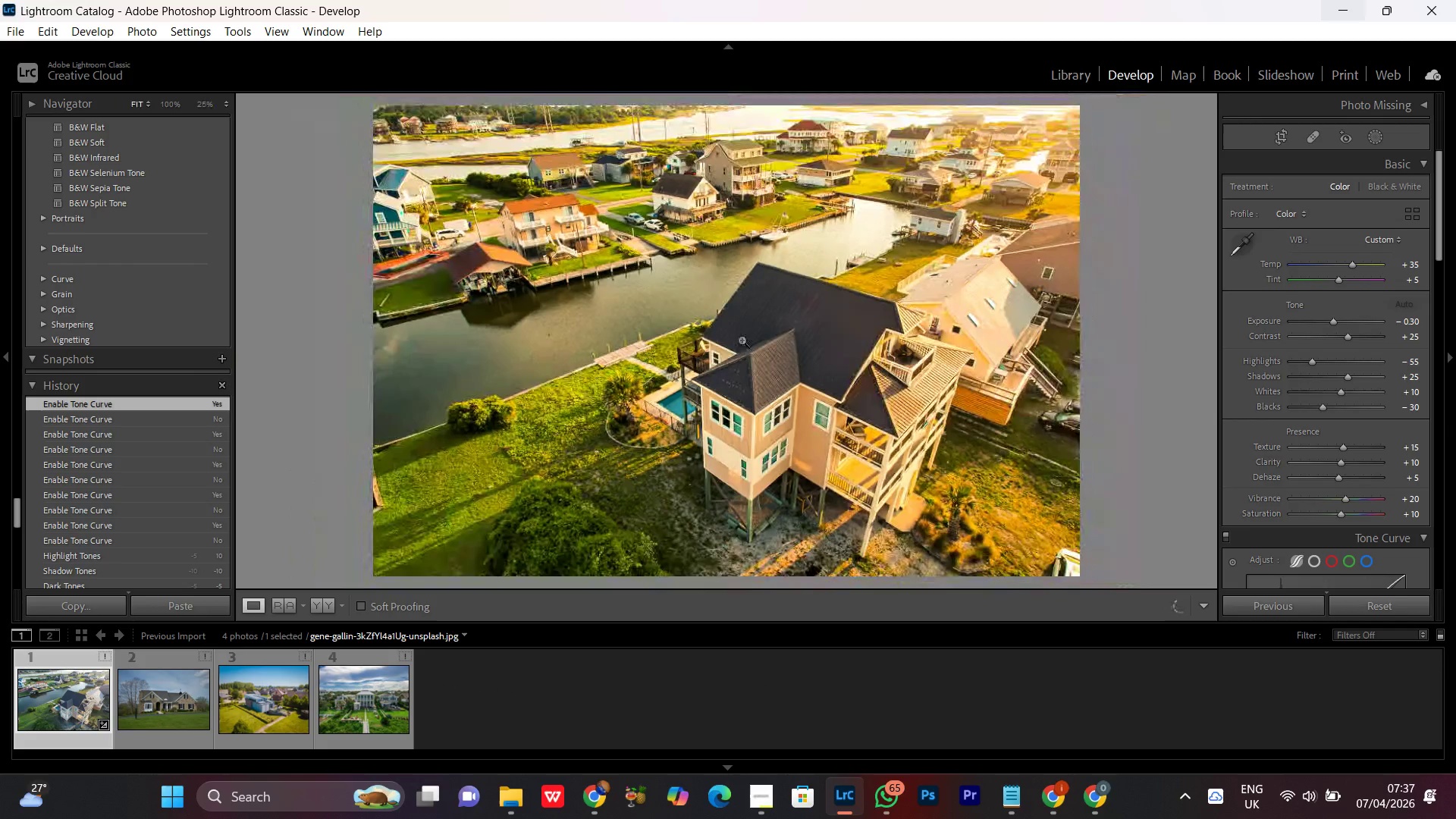 
triple_click([742, 340])
 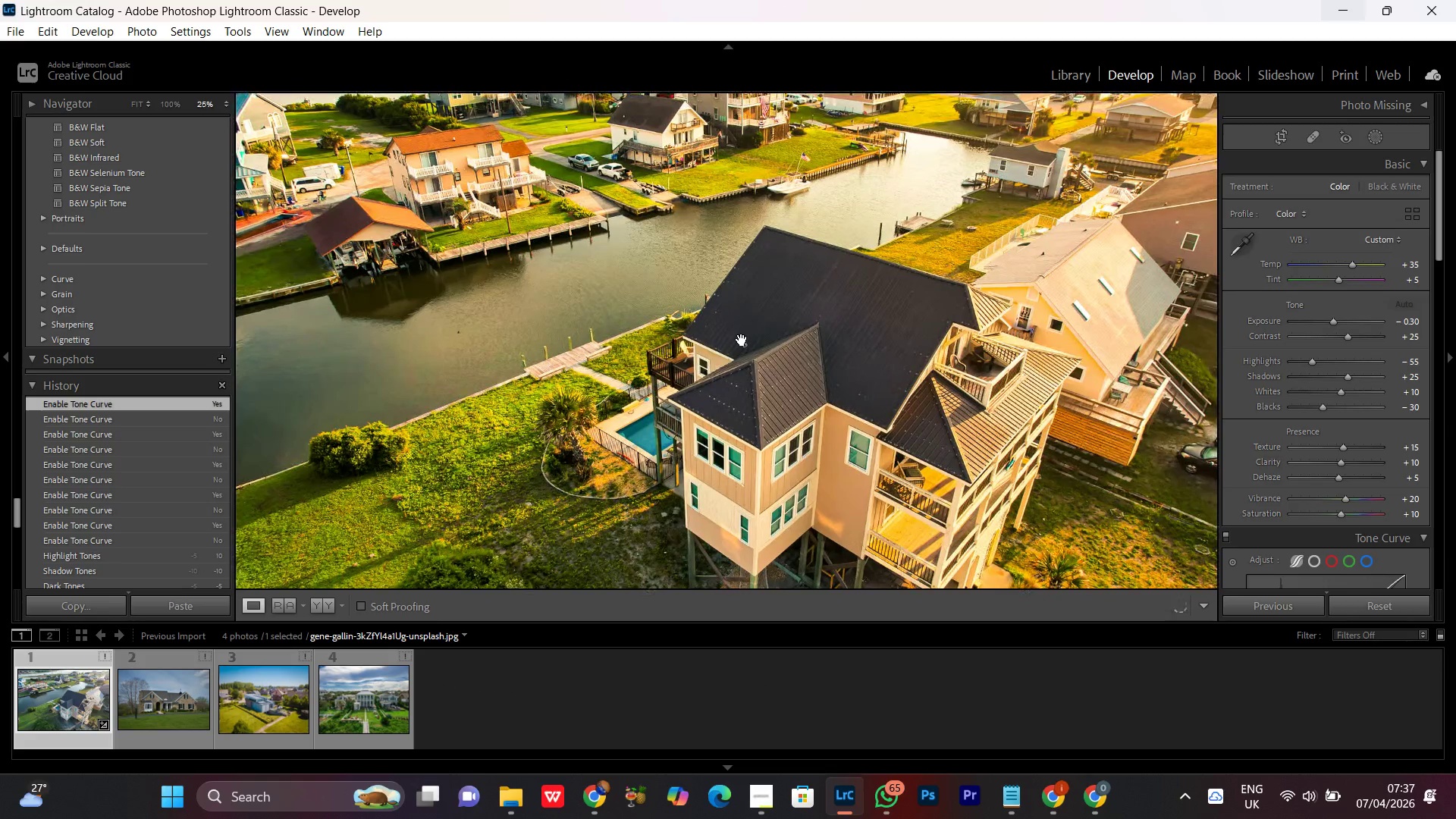 
left_click([742, 340])
 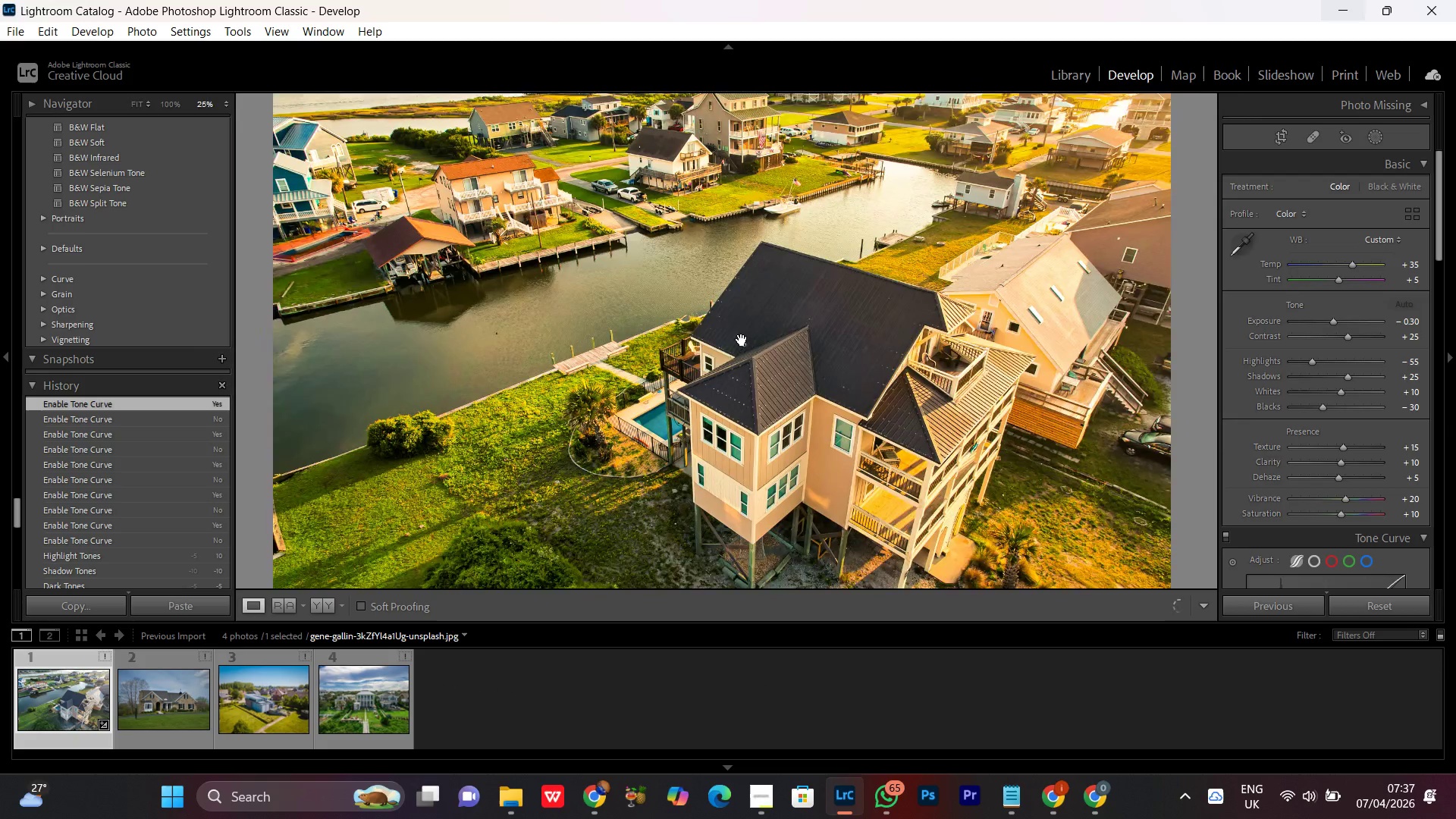 
double_click([742, 340])
 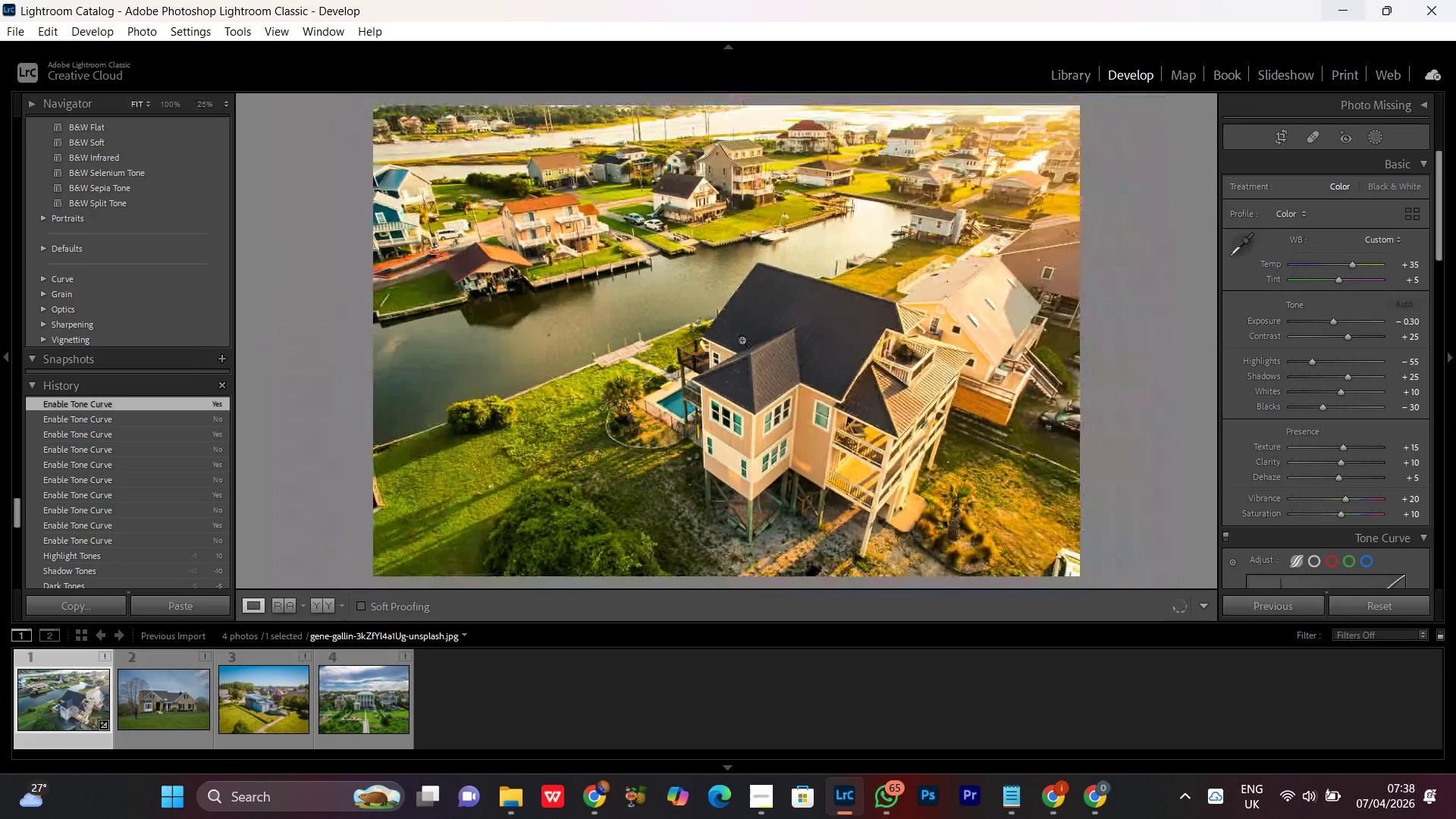 
triple_click([742, 340])
 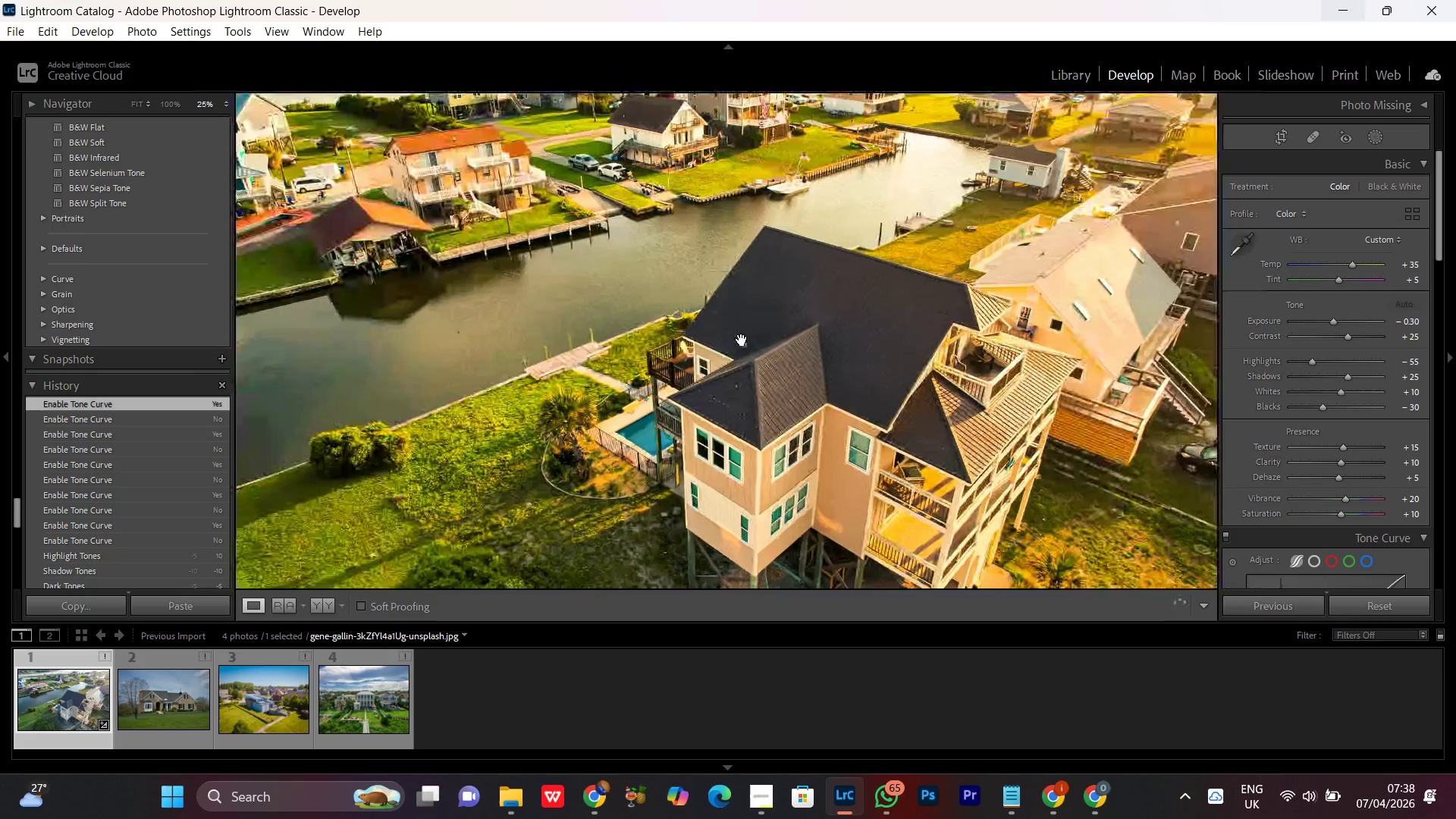 
triple_click([742, 340])
 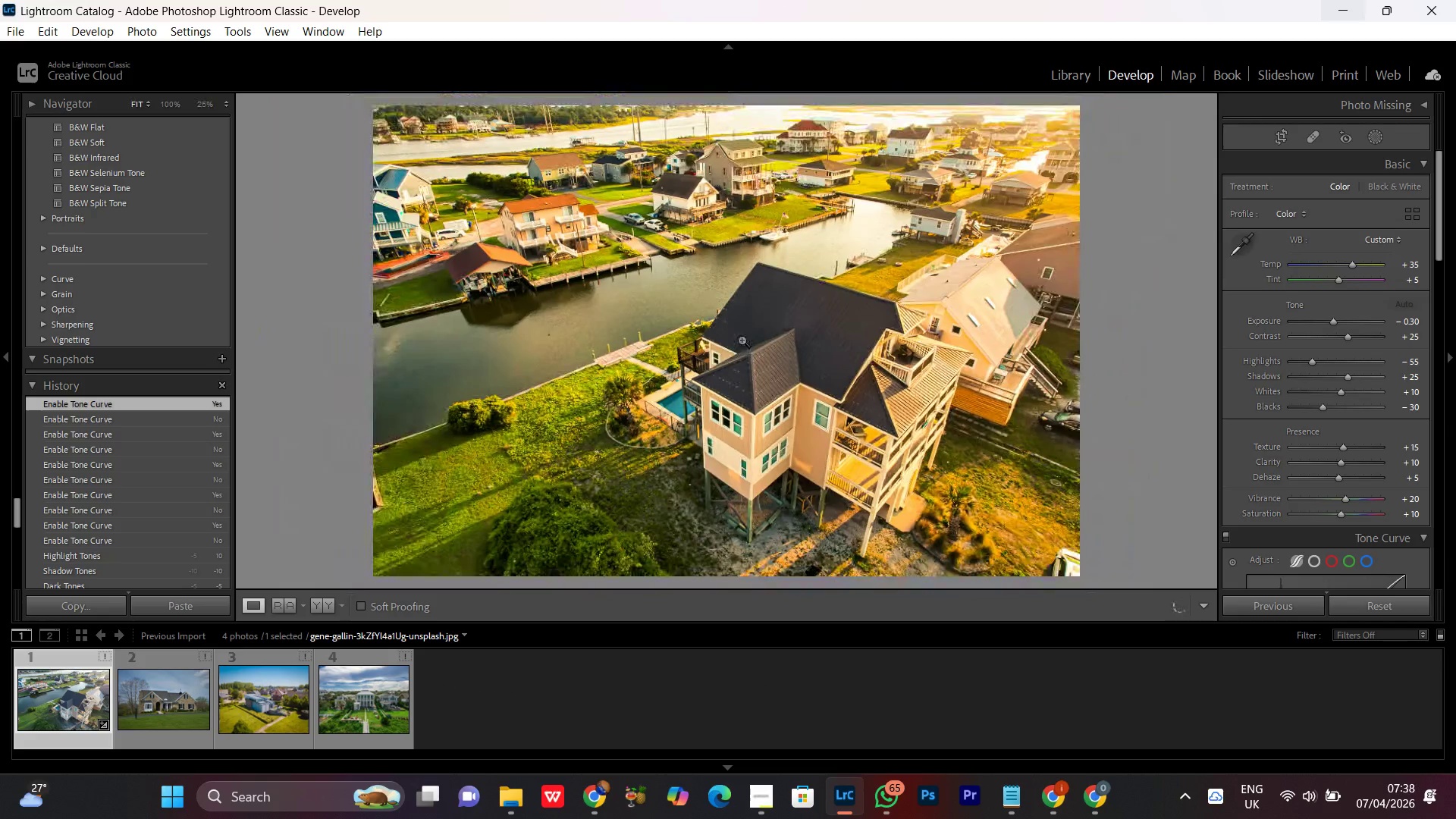 
triple_click([742, 340])
 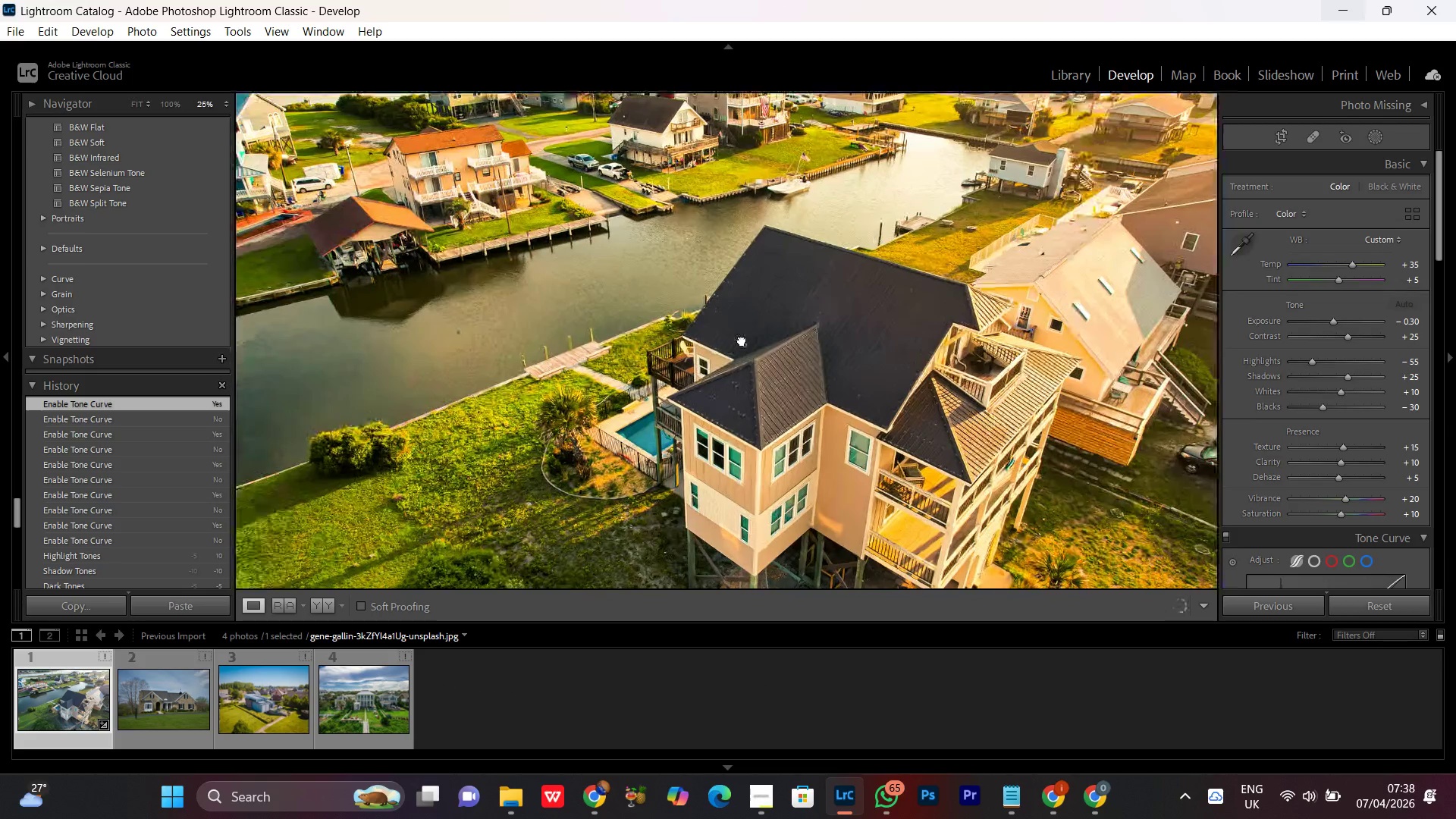 
triple_click([742, 340])
 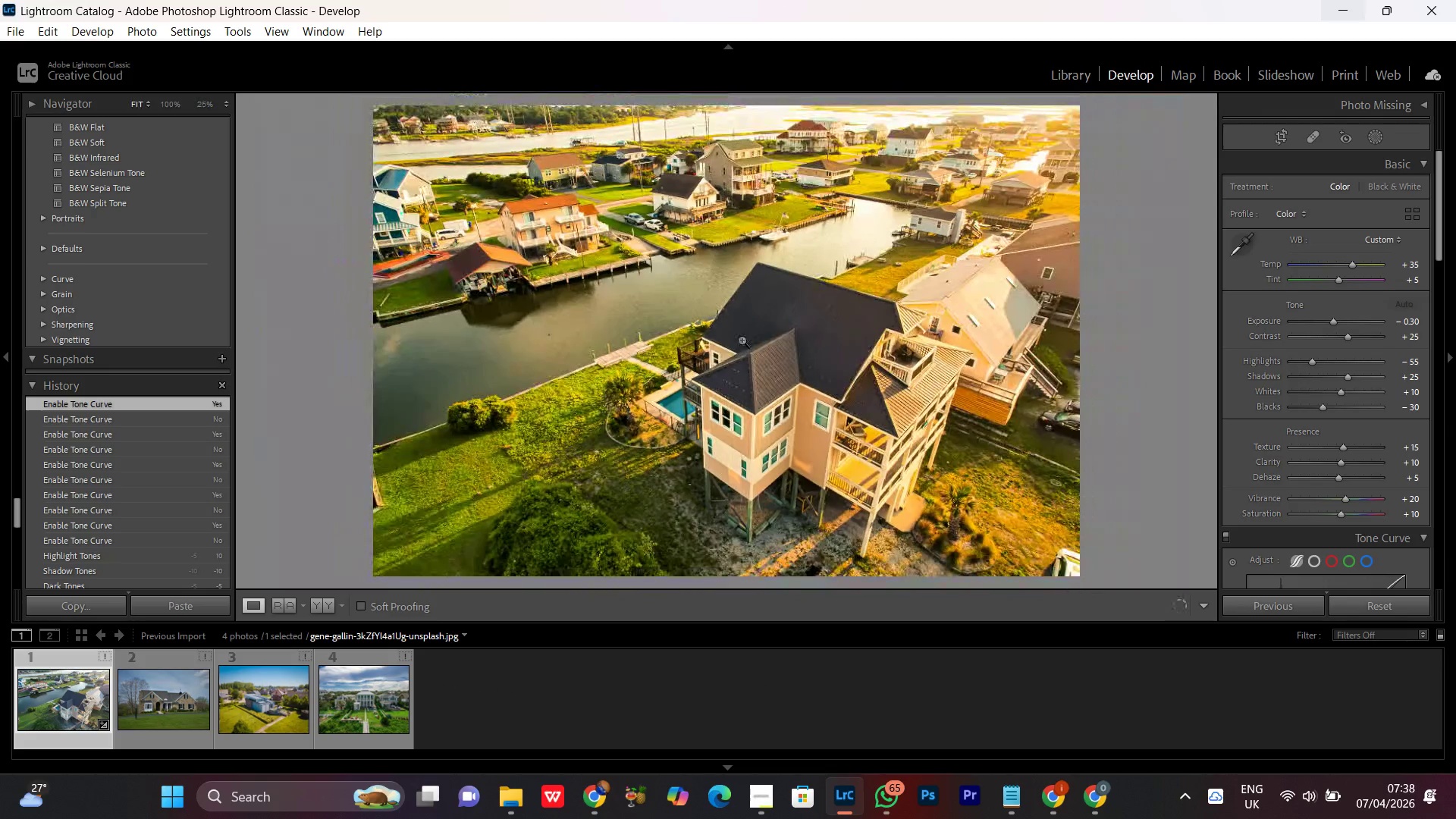 
left_click([742, 340])
 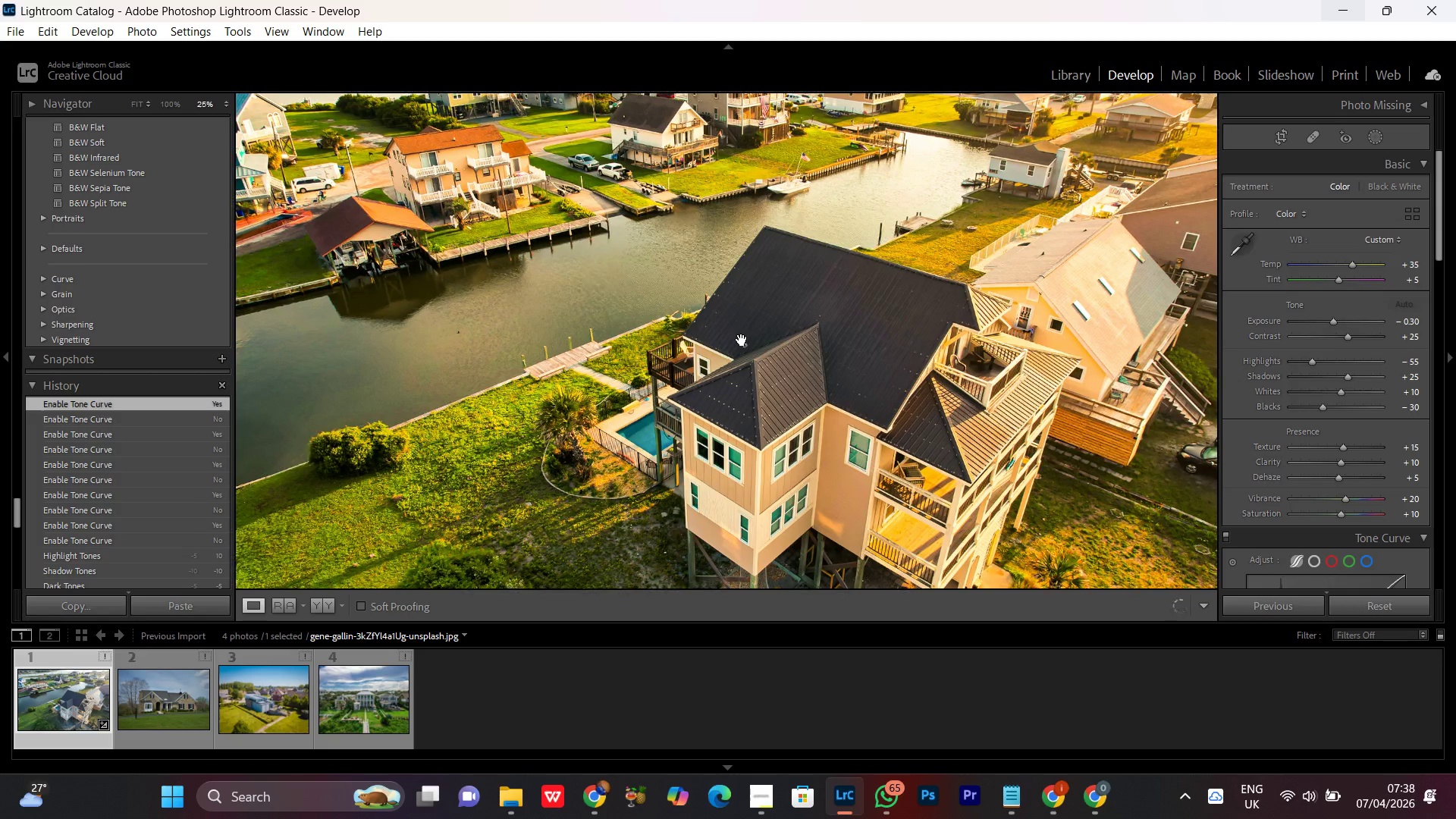 
left_click([742, 340])
 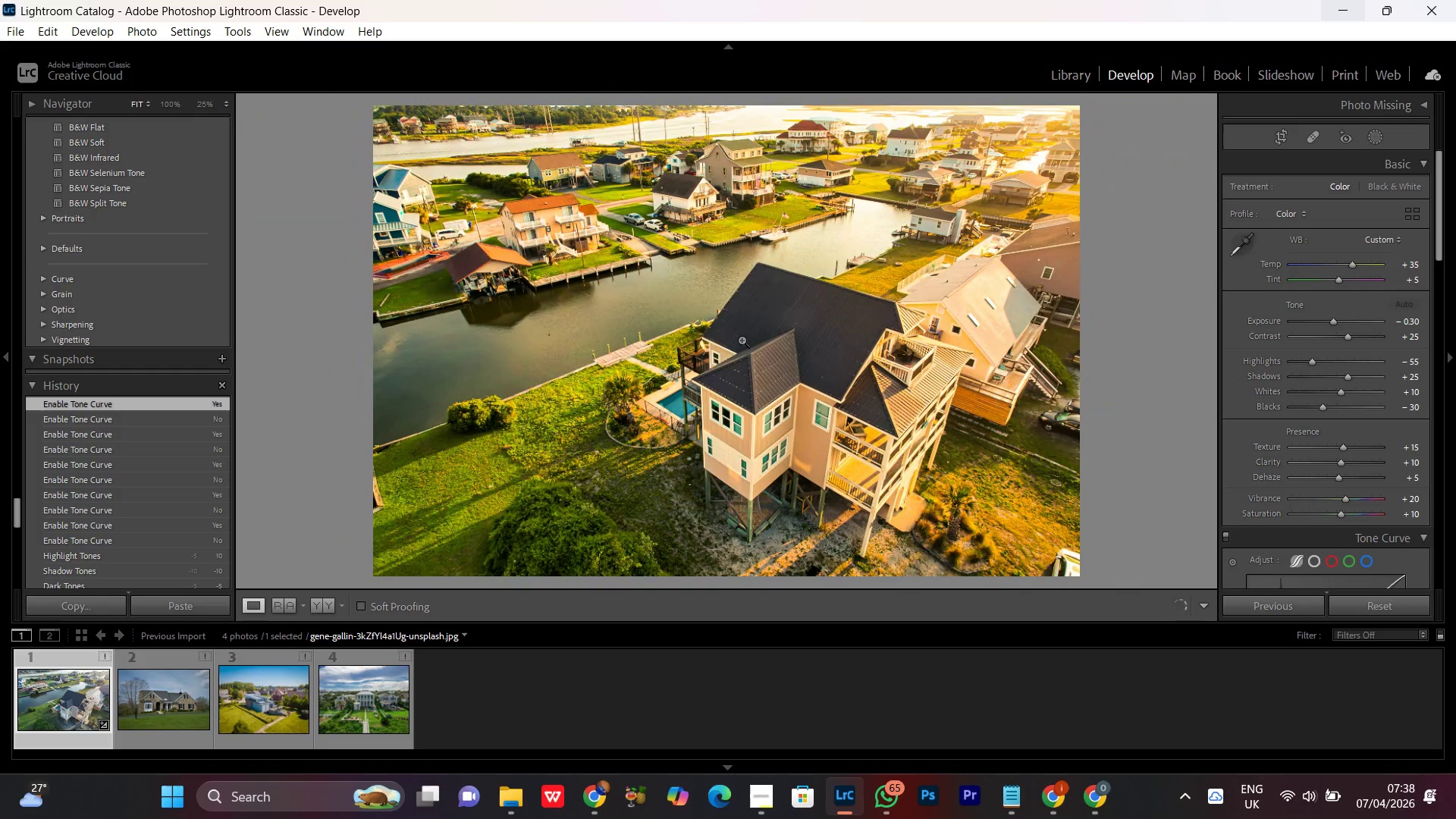 
double_click([742, 340])
 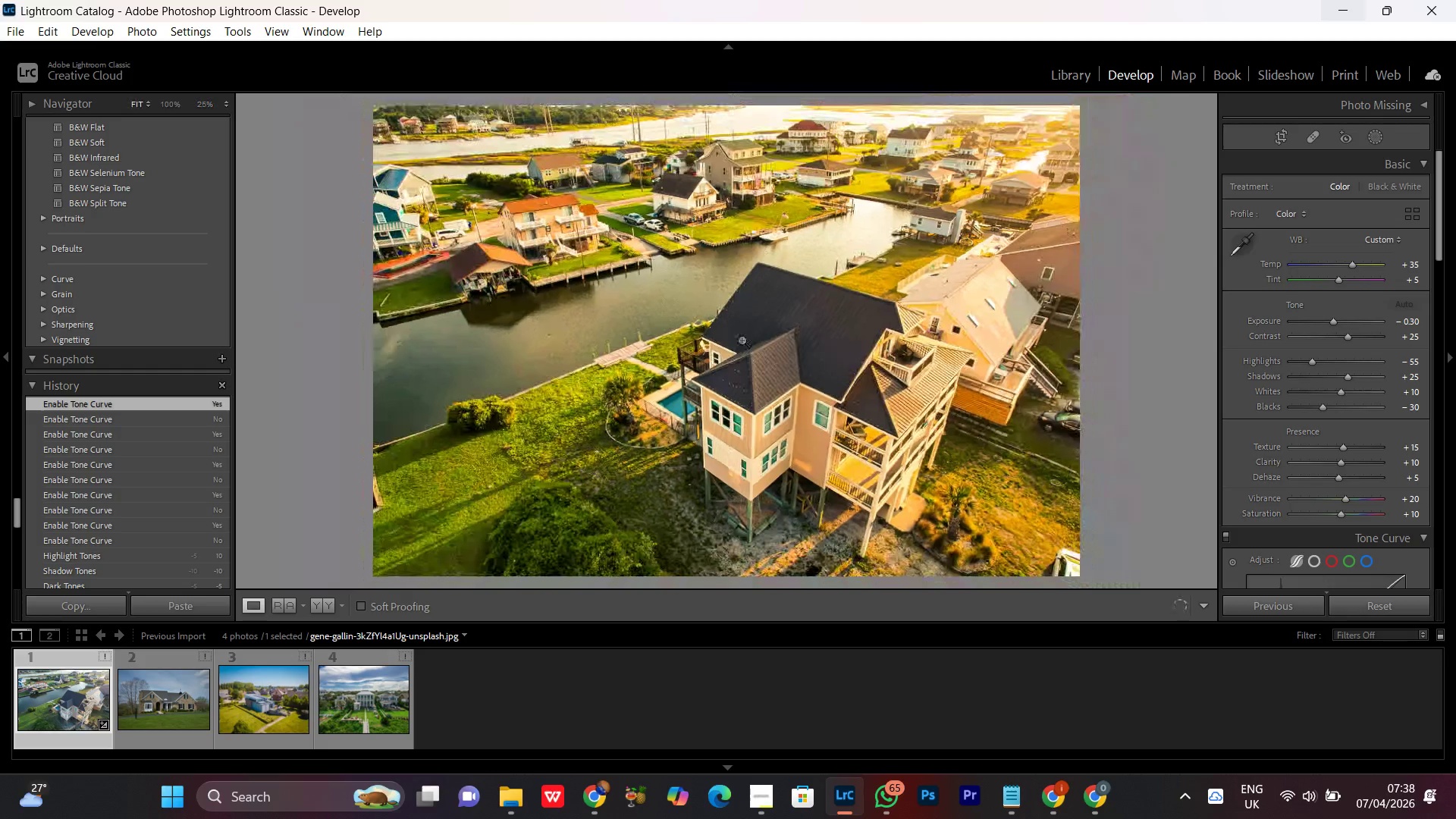 
triple_click([742, 340])
 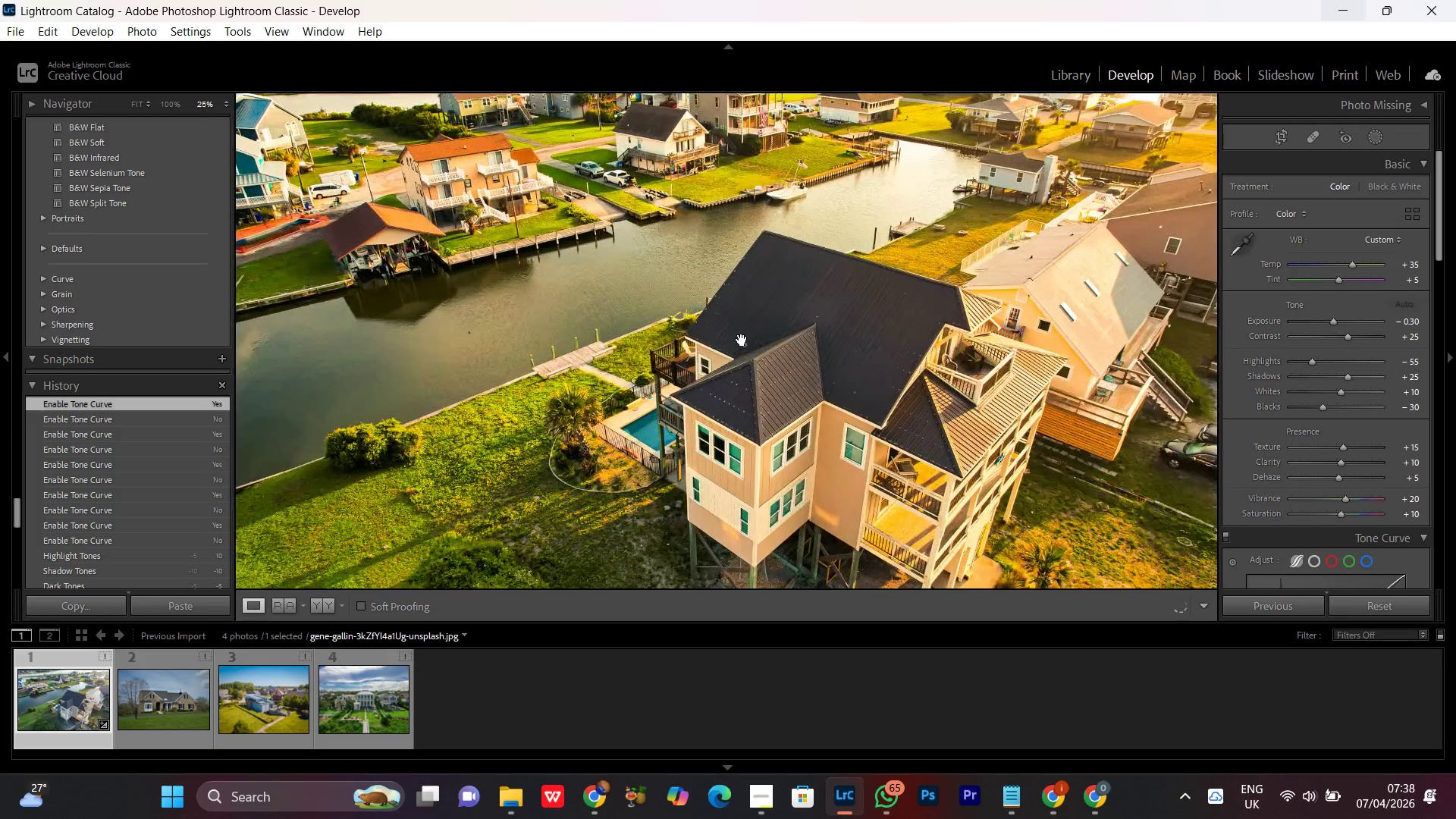 
triple_click([742, 340])
 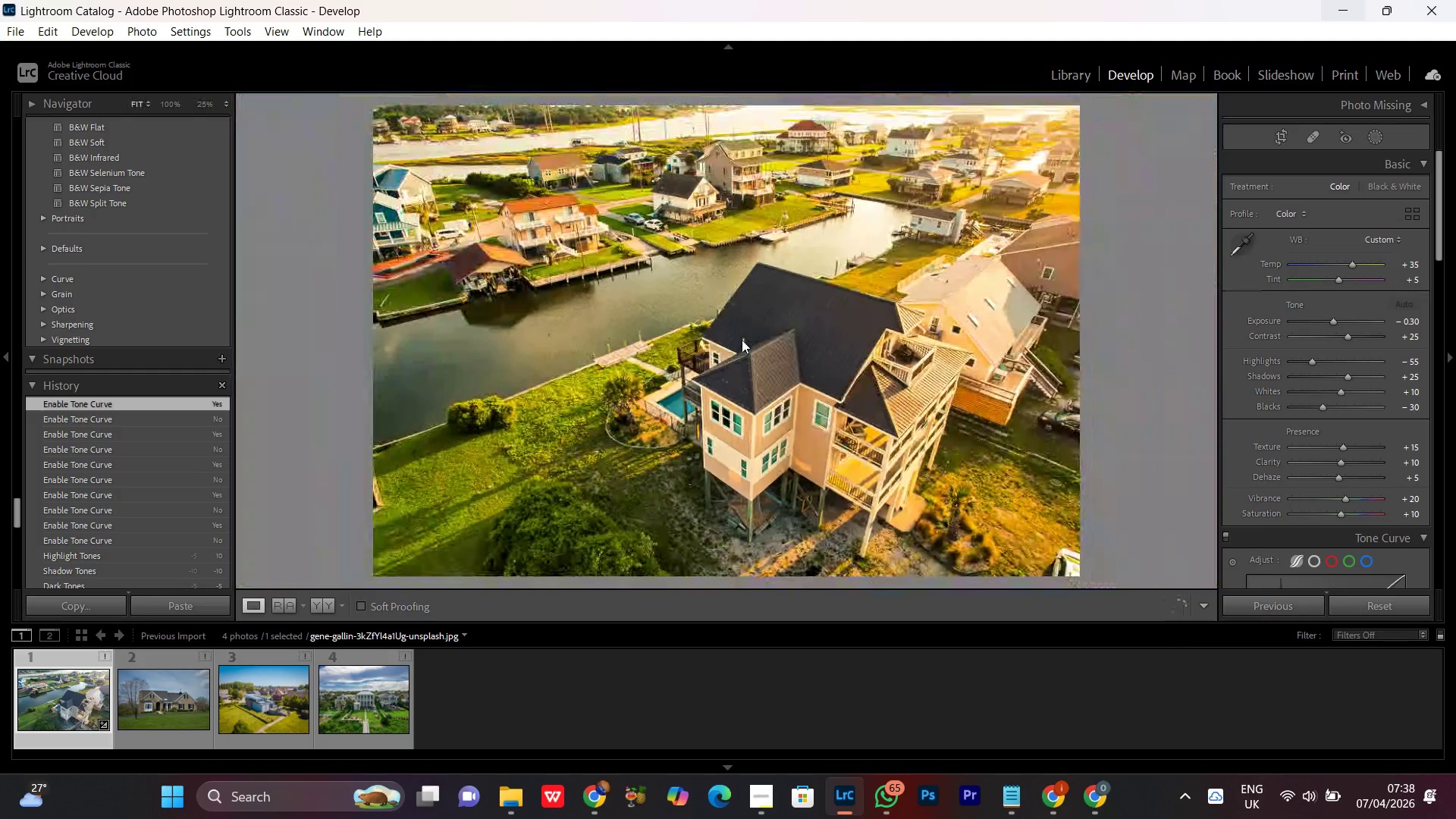 
triple_click([742, 340])
 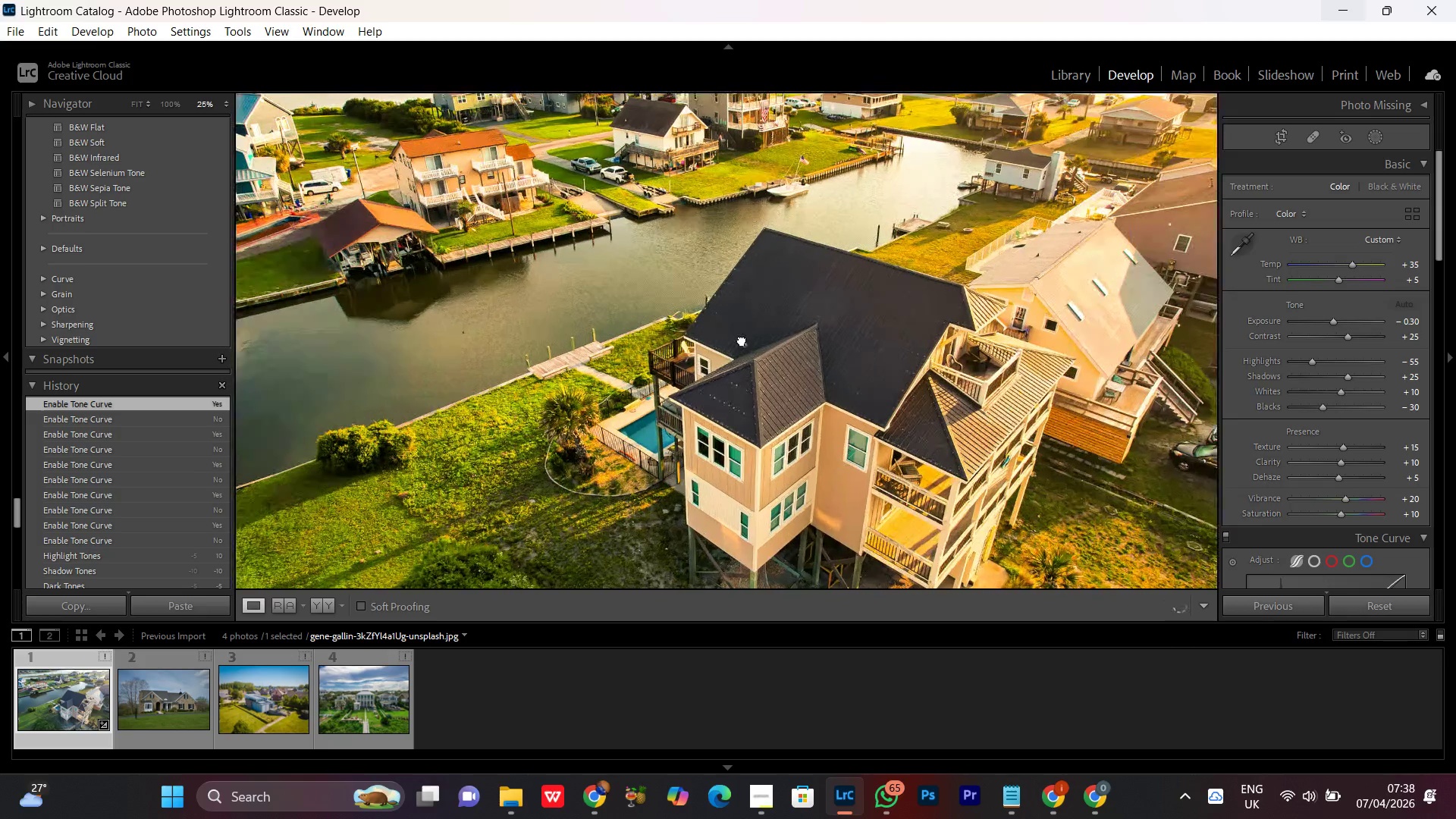 
triple_click([742, 340])
 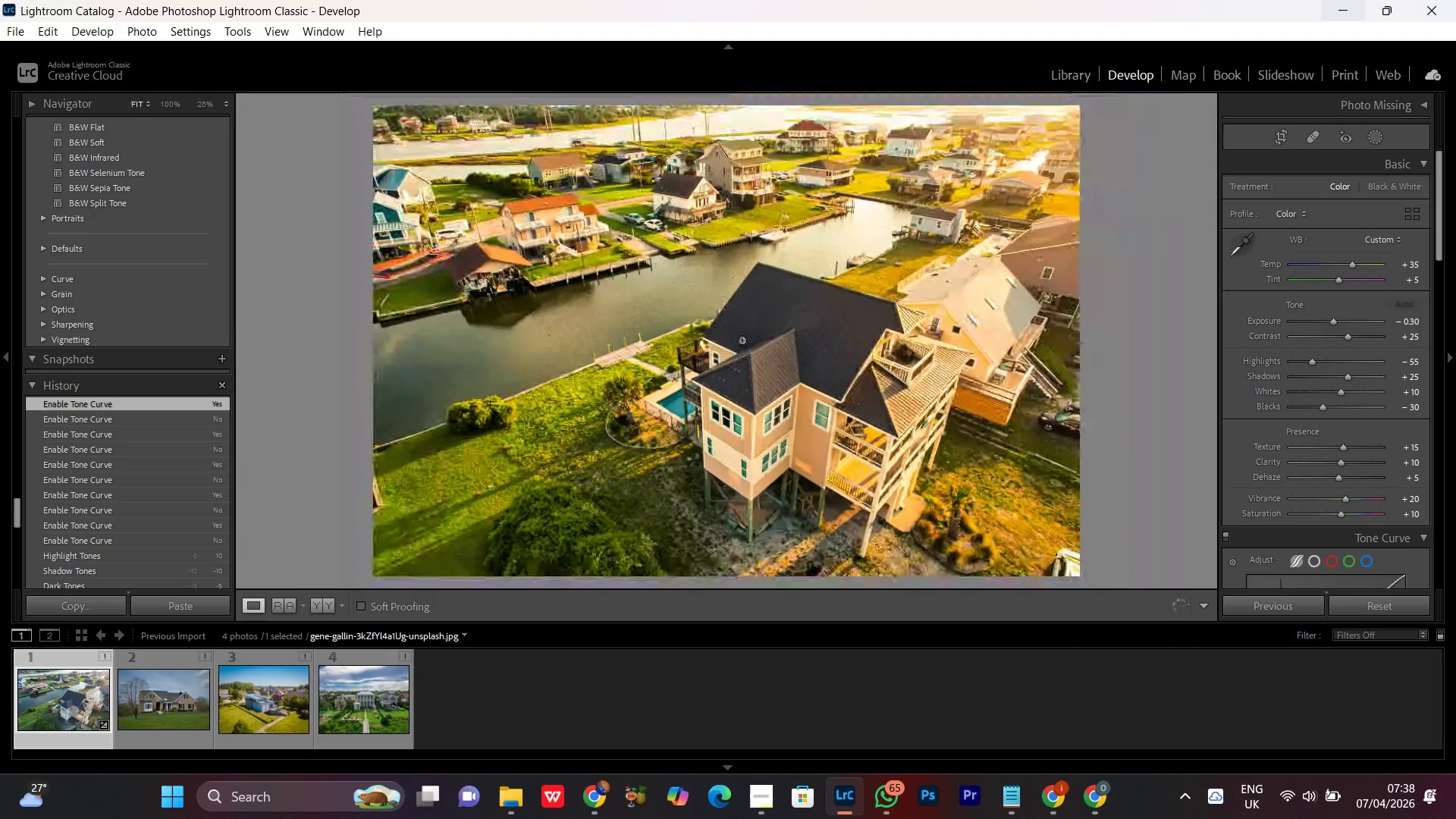 
triple_click([742, 340])
 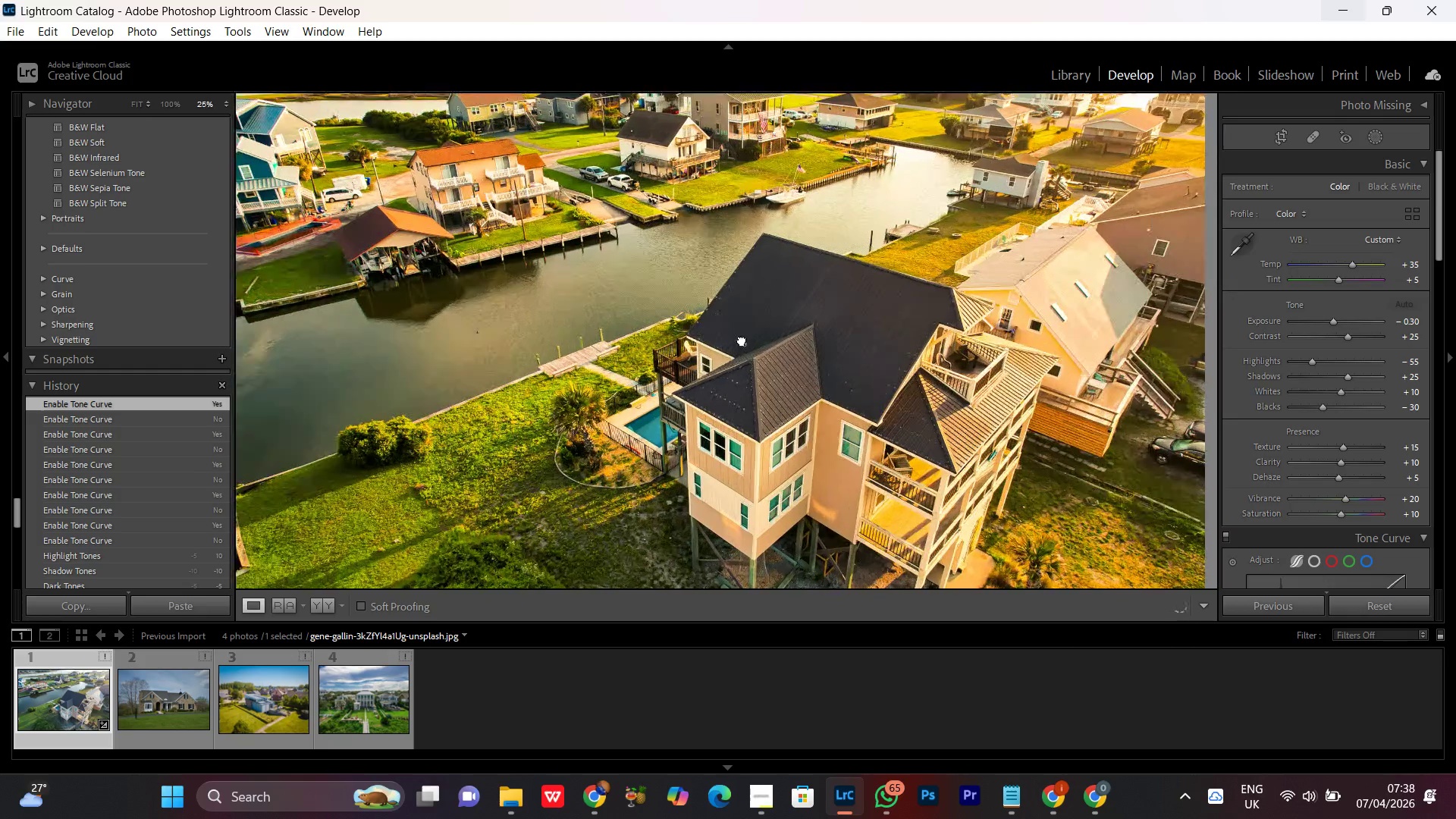 
triple_click([742, 340])
 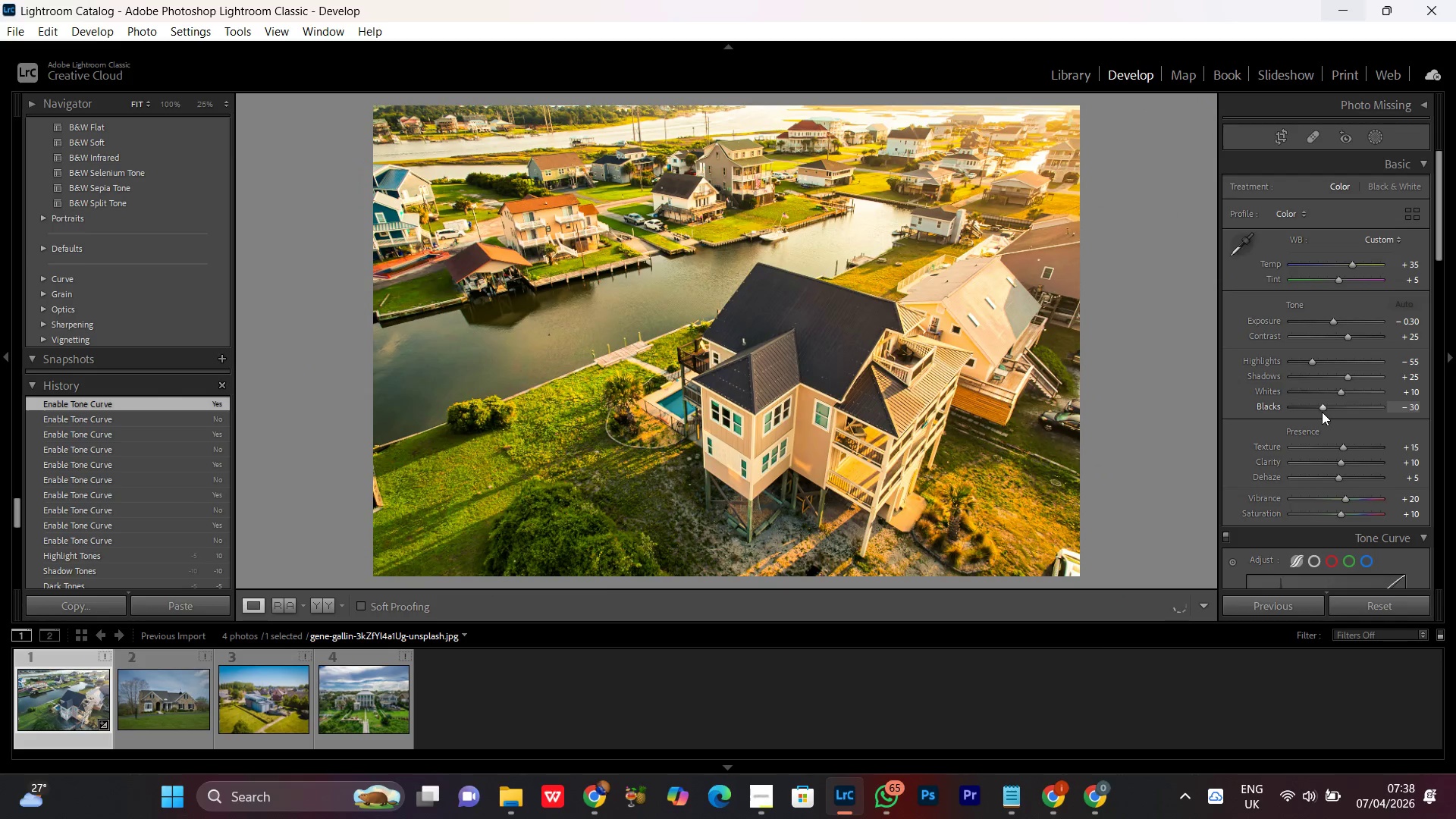 
left_click([1322, 410])
 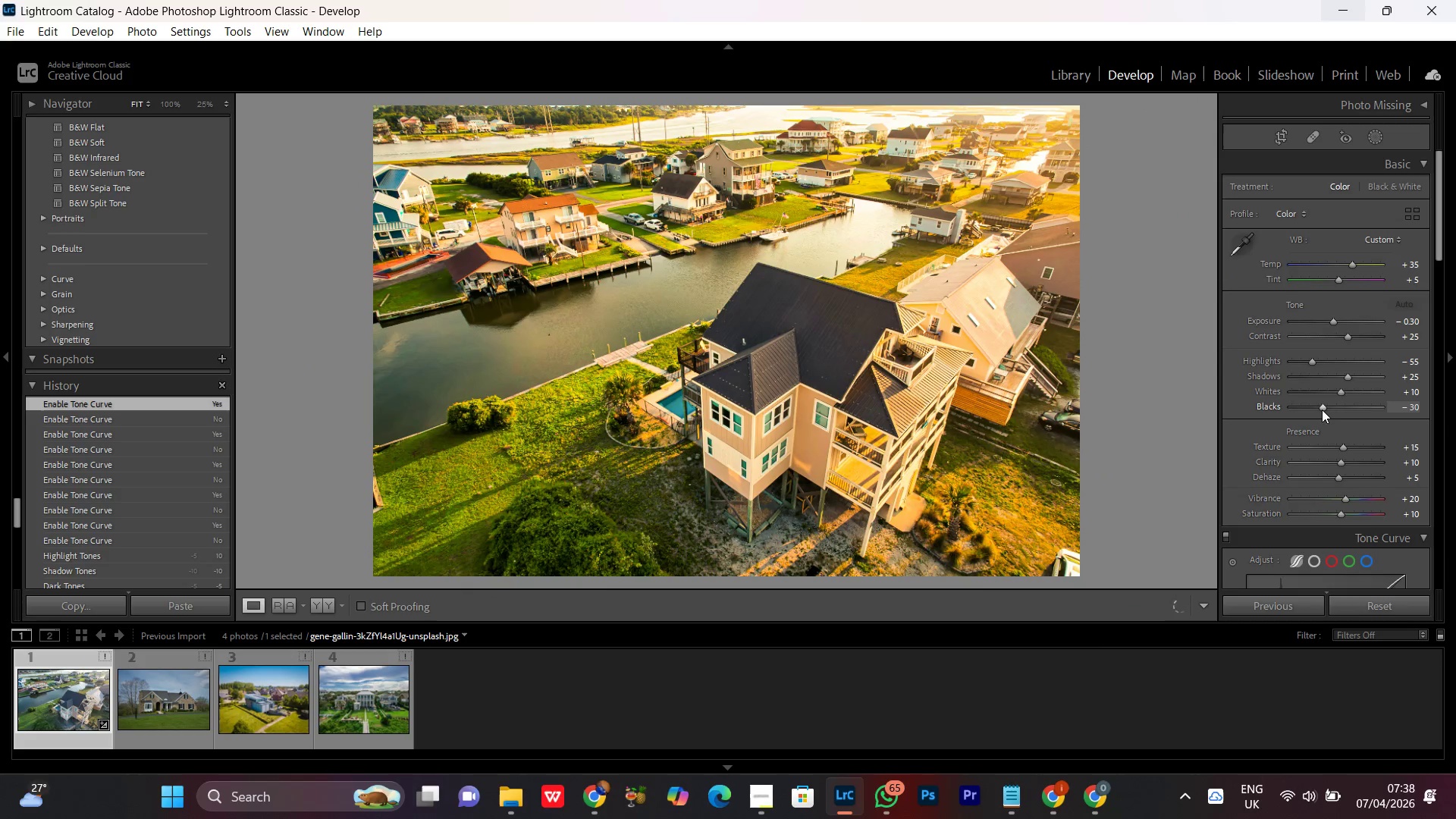 
scroll: coordinate [1322, 410], scroll_direction: up, amount: 1.0
 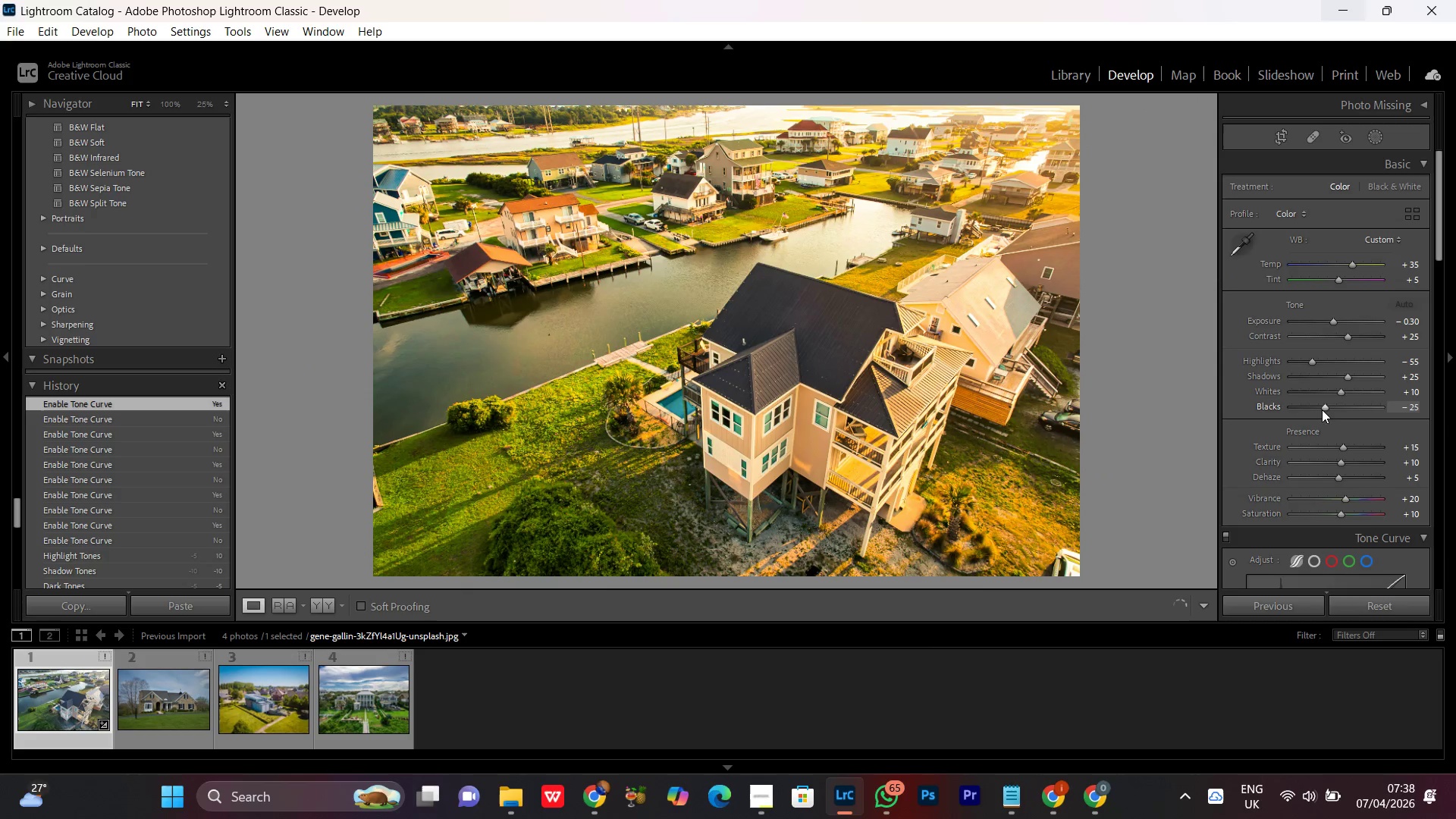 
scroll: coordinate [1322, 410], scroll_direction: down, amount: 1.0
 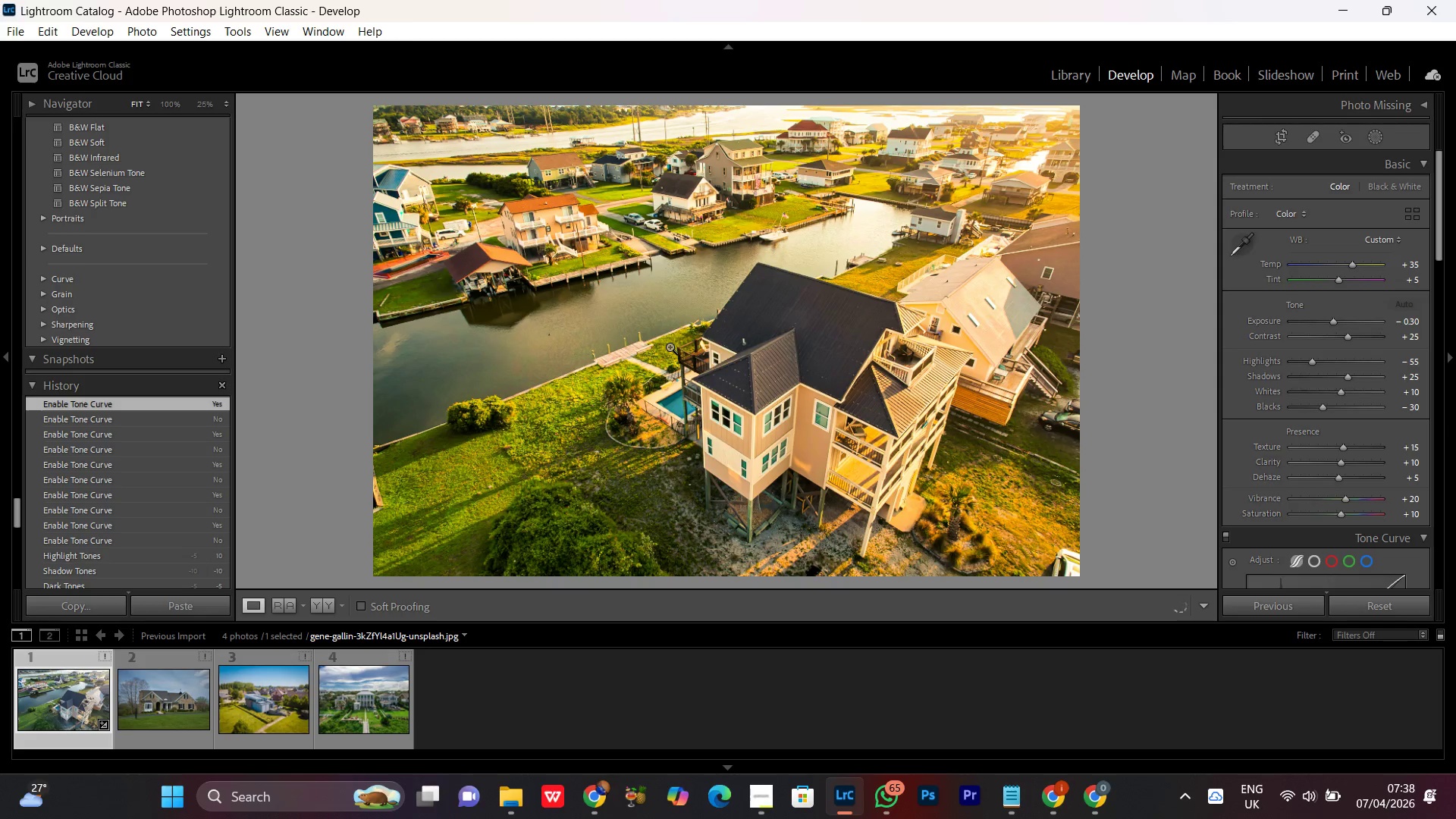 
wait(36.67)
 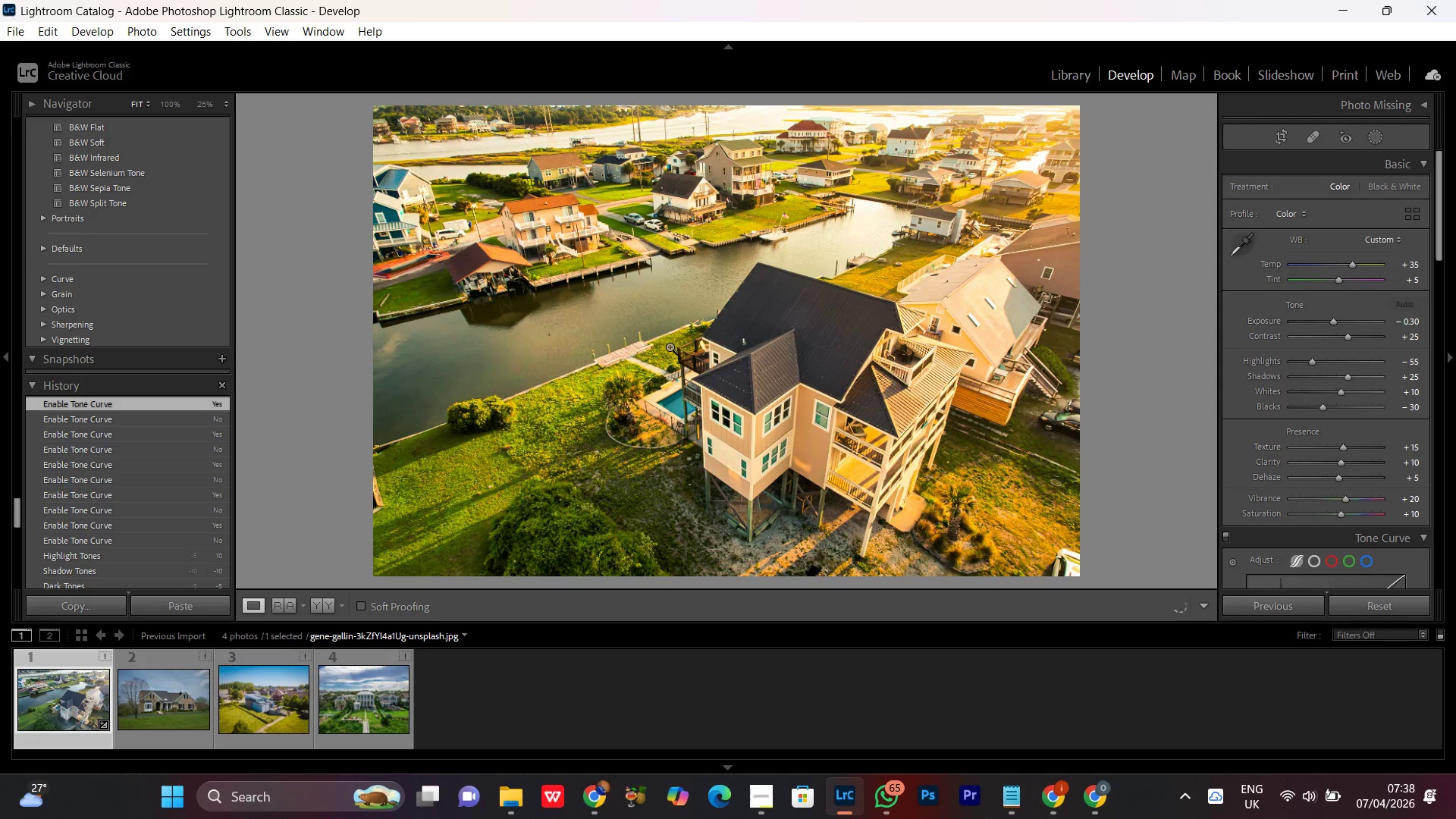 
double_click([789, 243])
 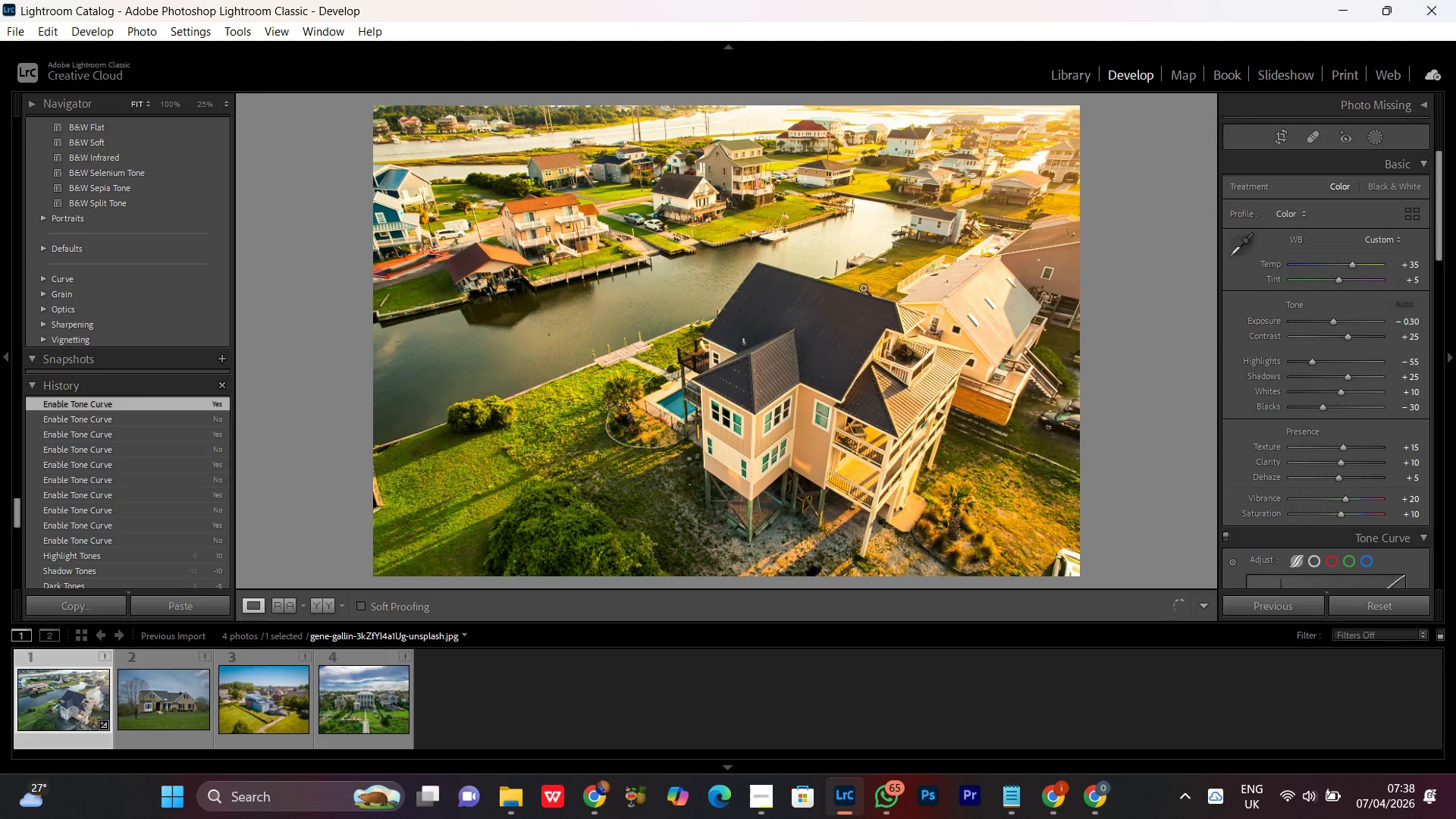 
double_click([853, 249])
 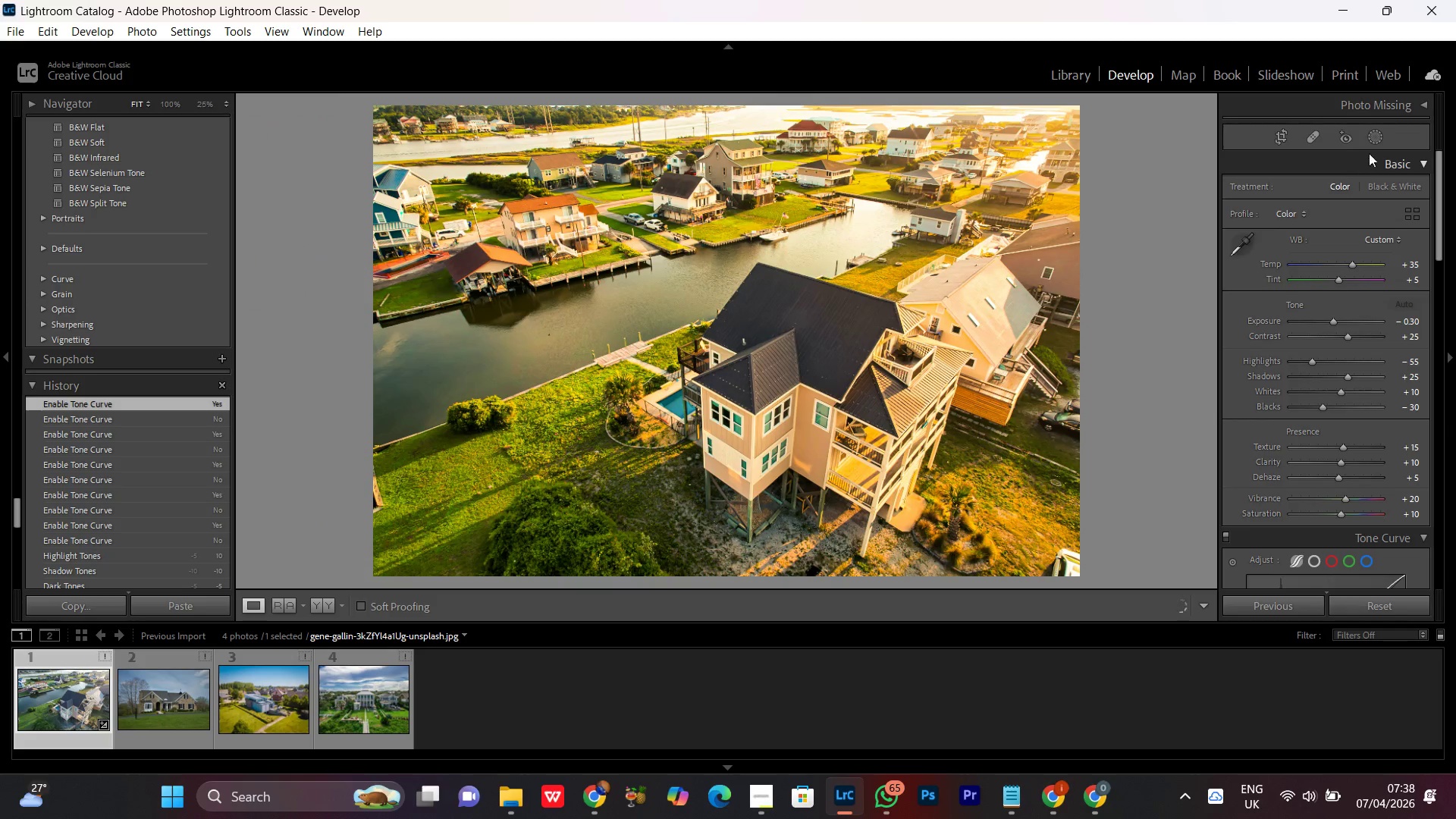 
left_click([1374, 124])
 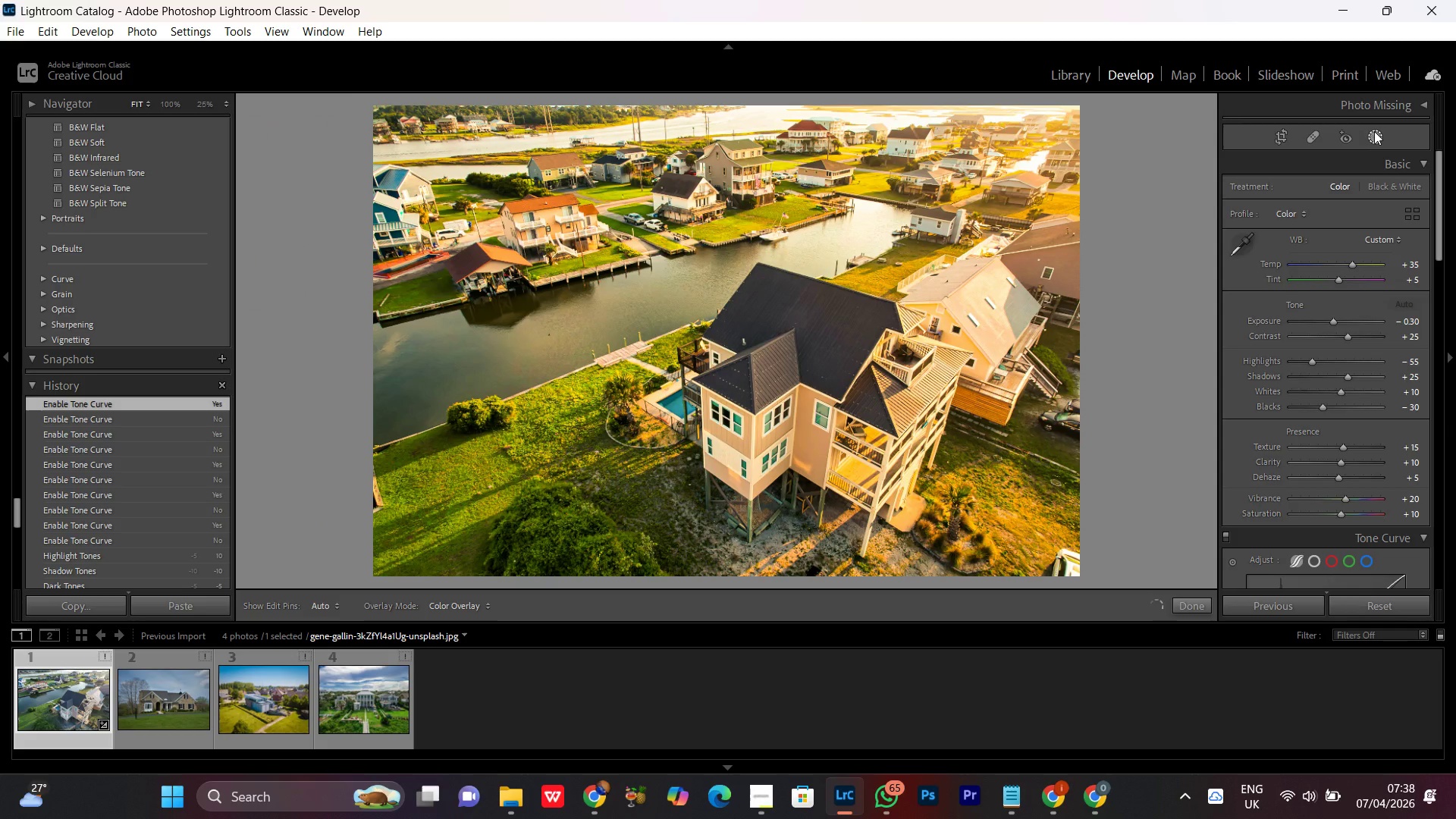 
left_click([1374, 131])
 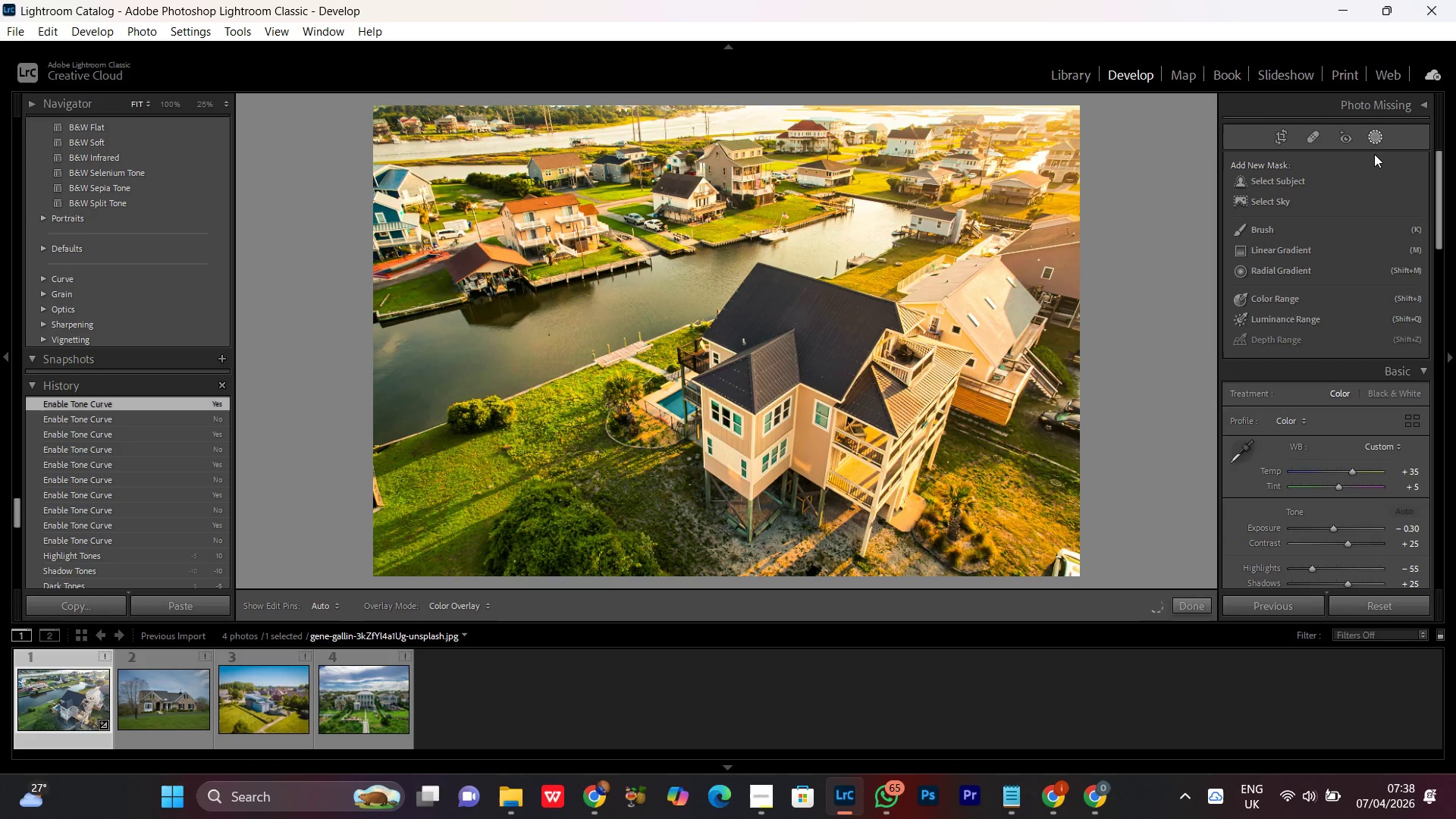 
wait(8.17)
 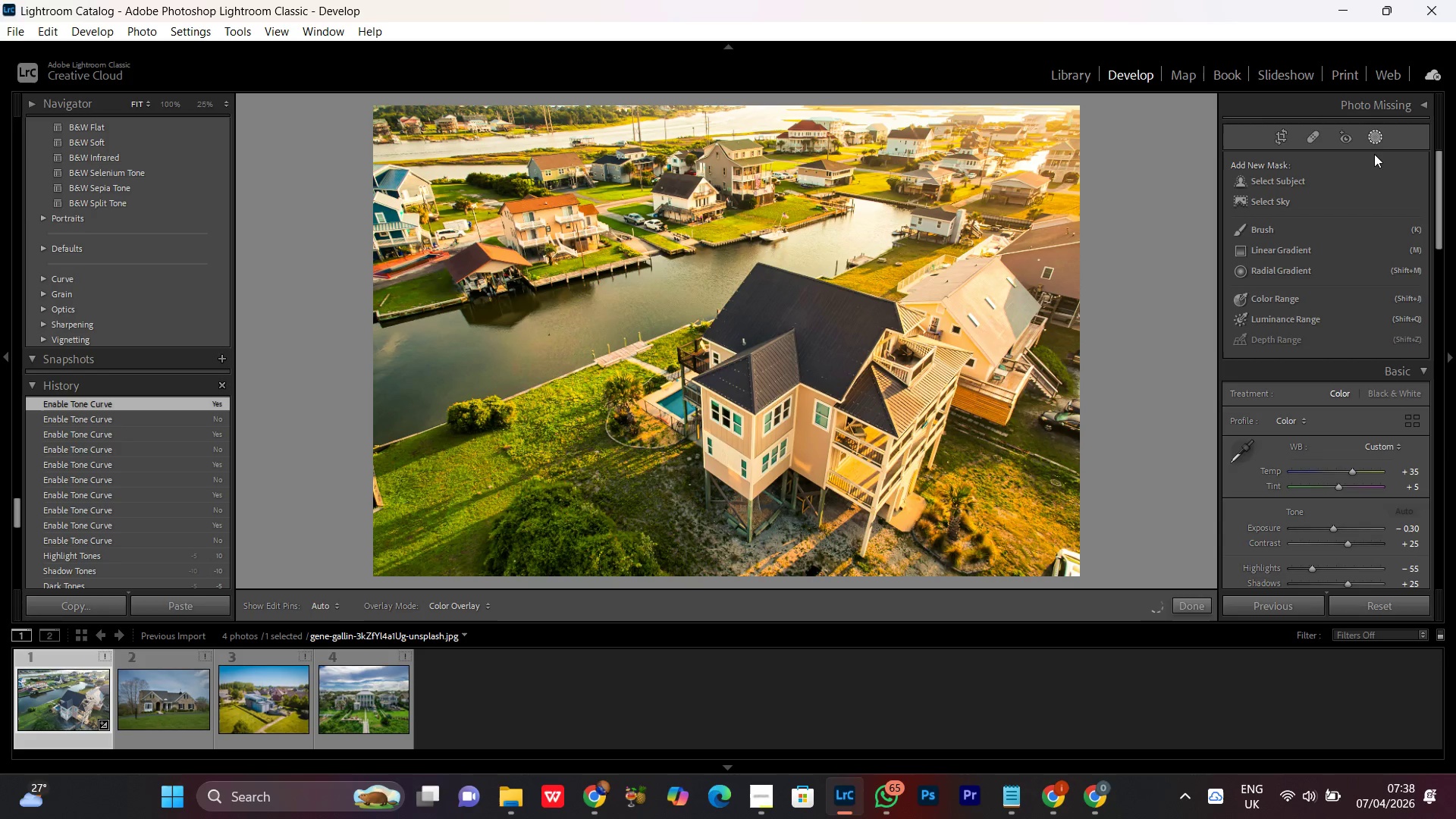 
key(Shift+ShiftLeft)
 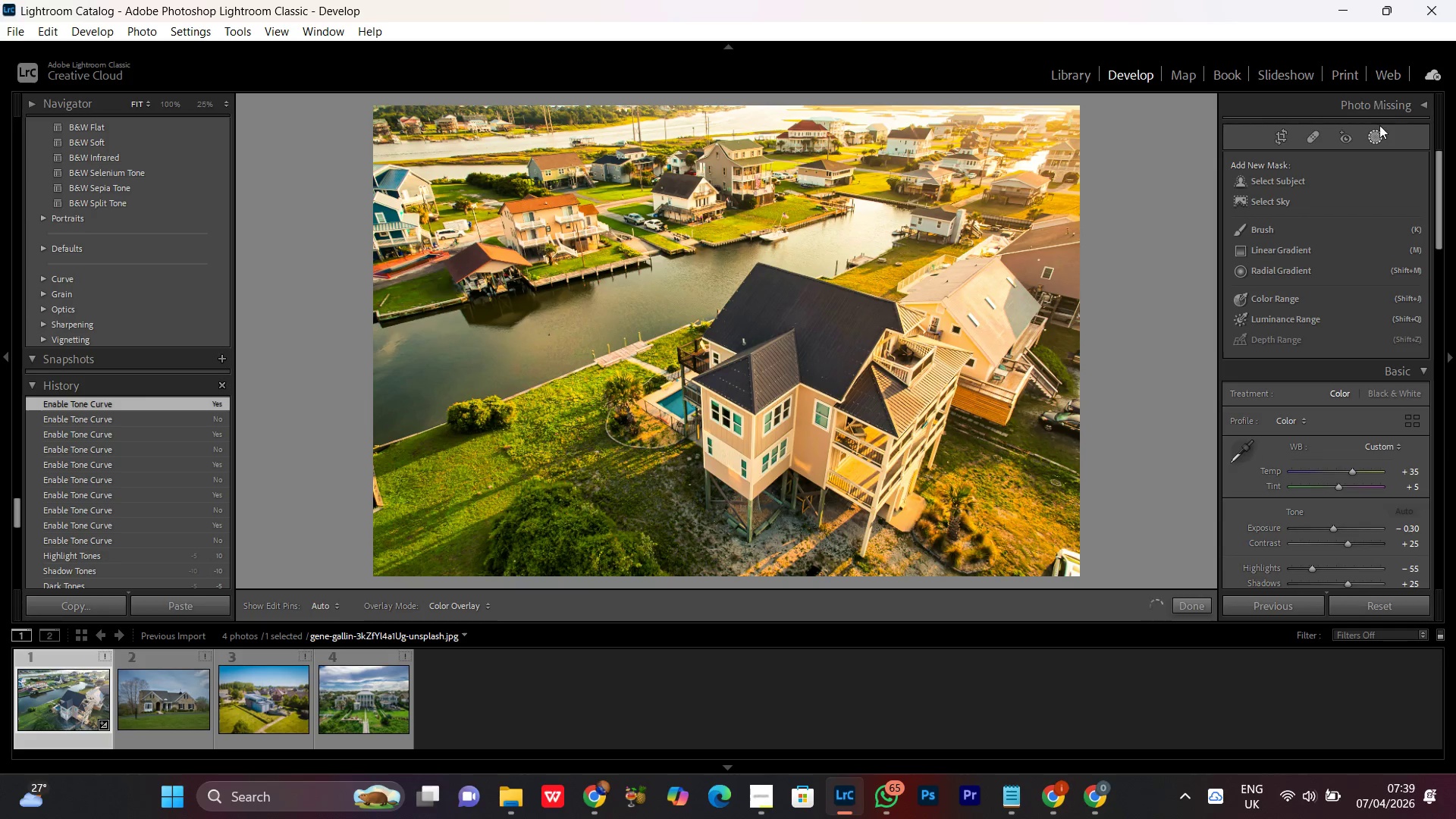 
left_click([1374, 131])
 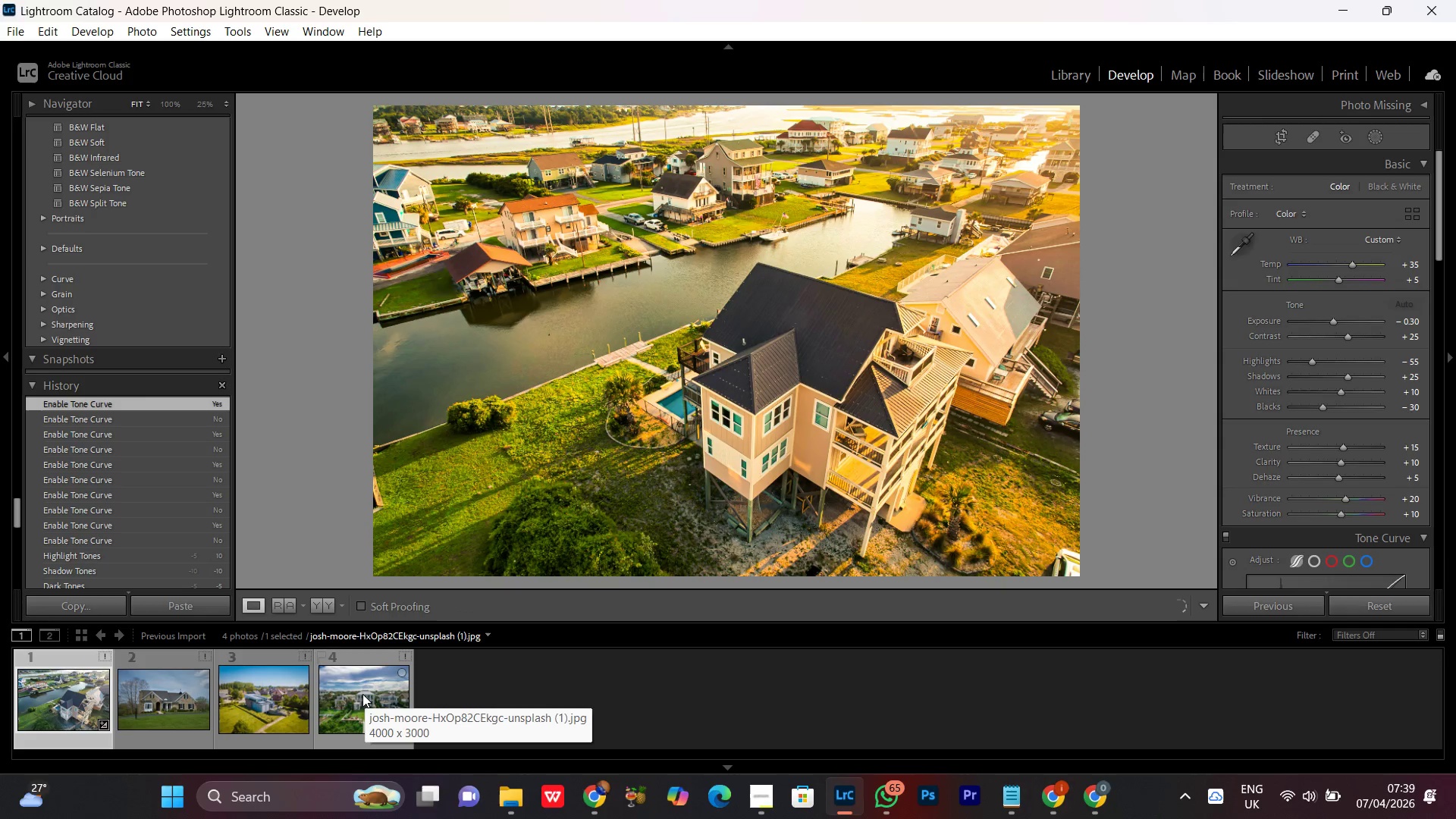 
hold_key(key=ShiftLeft, duration=0.58)
left_click([362, 692])
 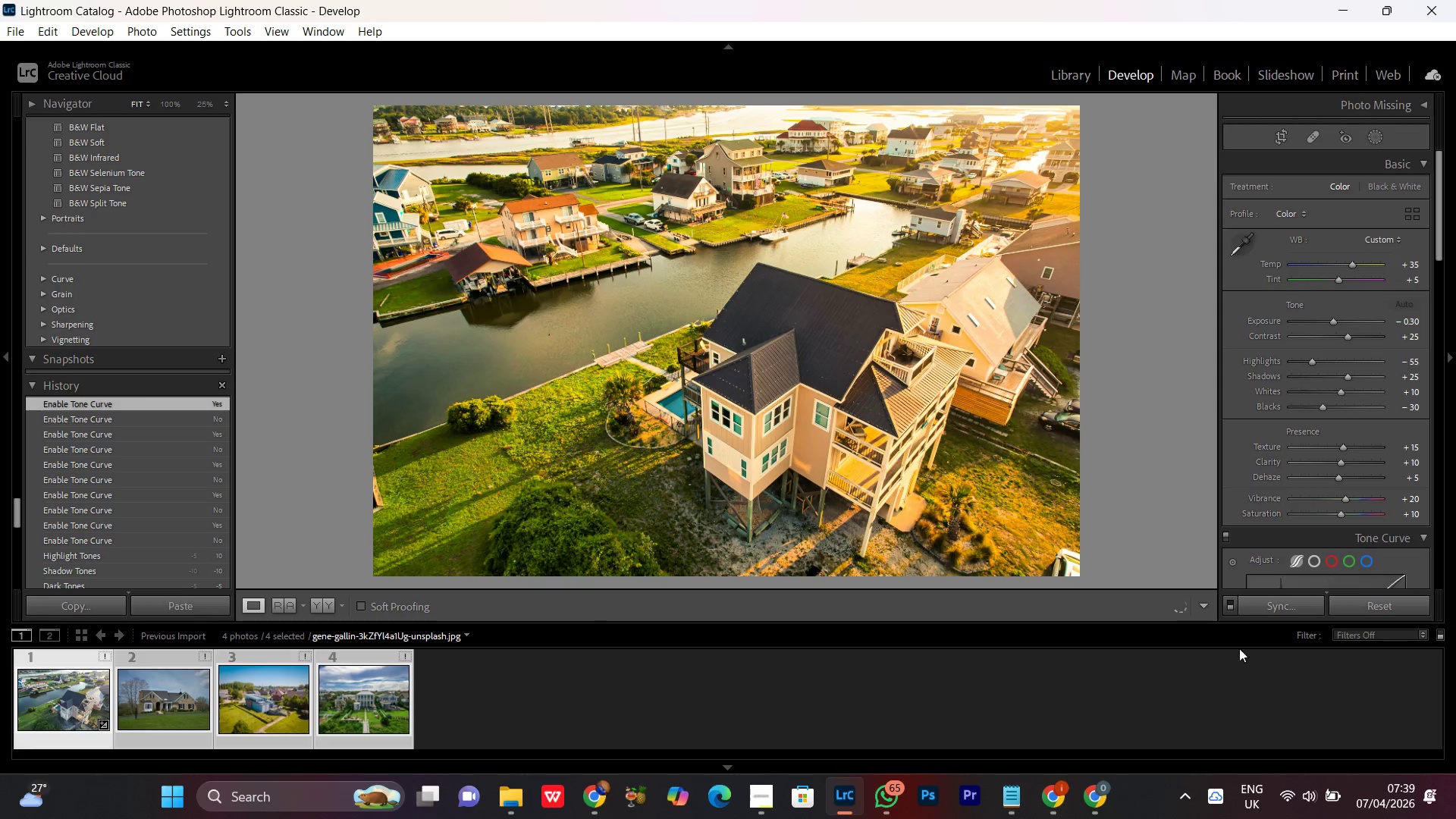 
left_click([1272, 604])
 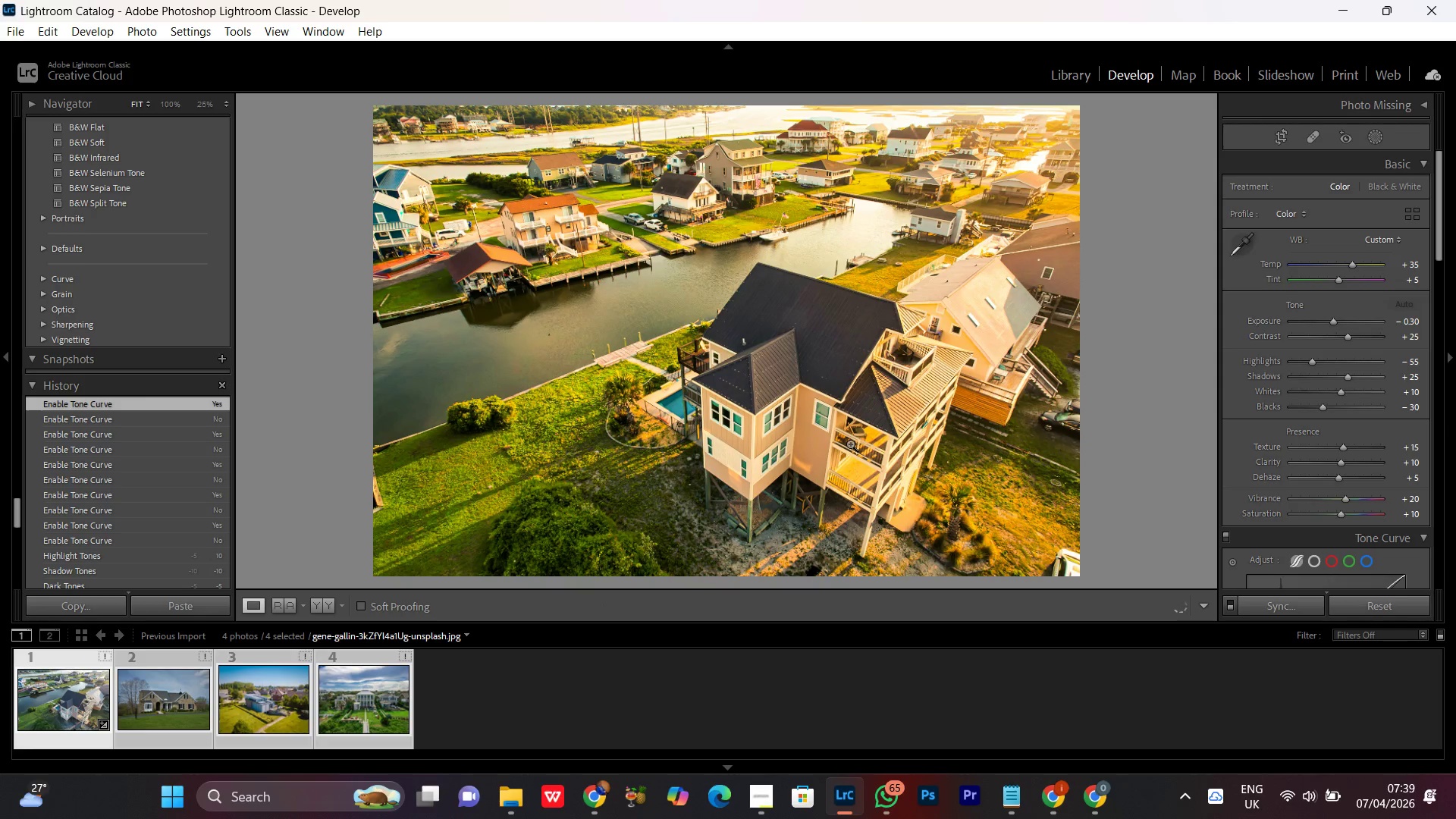 
wait(5.83)
 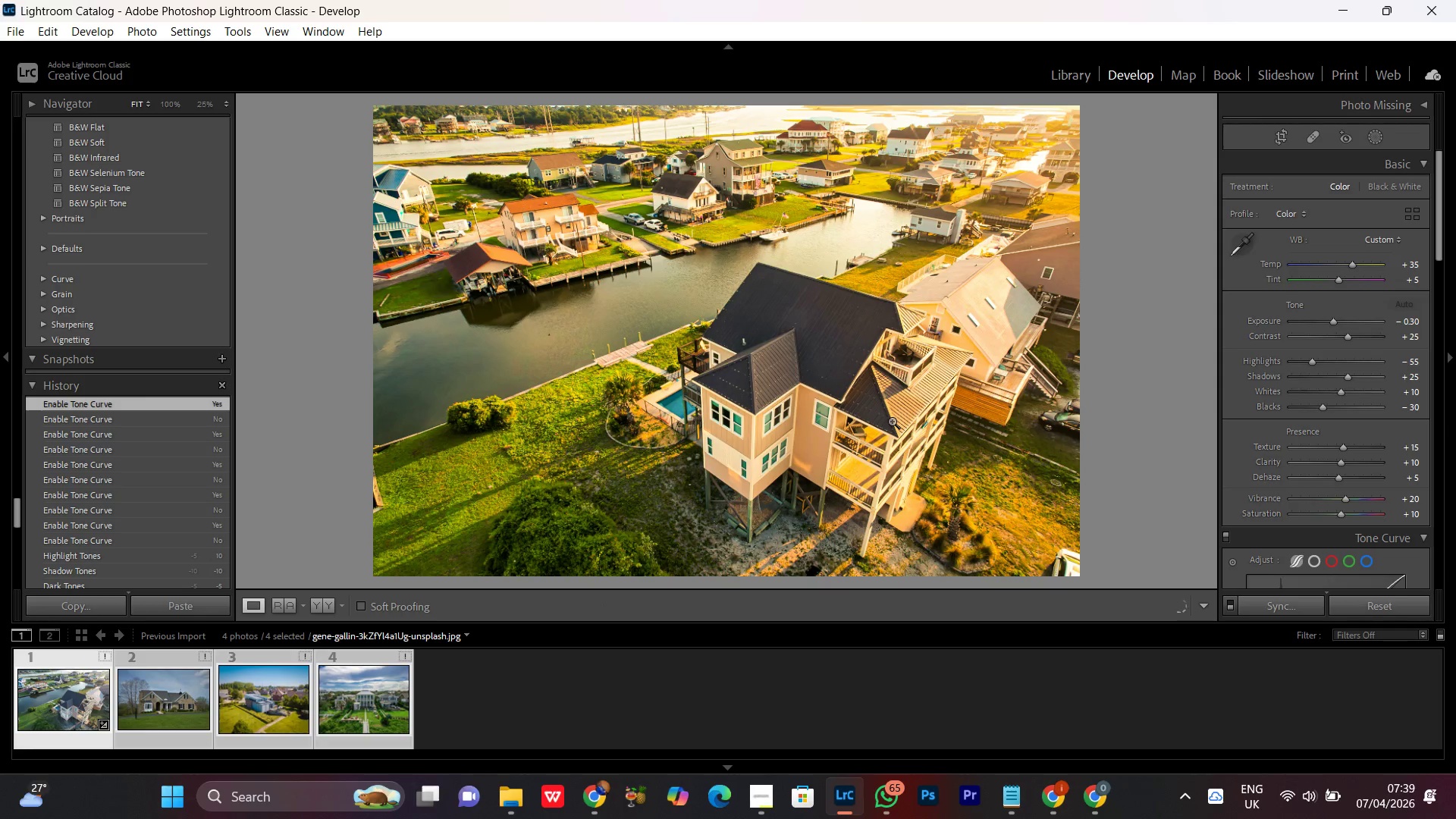 
right_click([850, 444])
 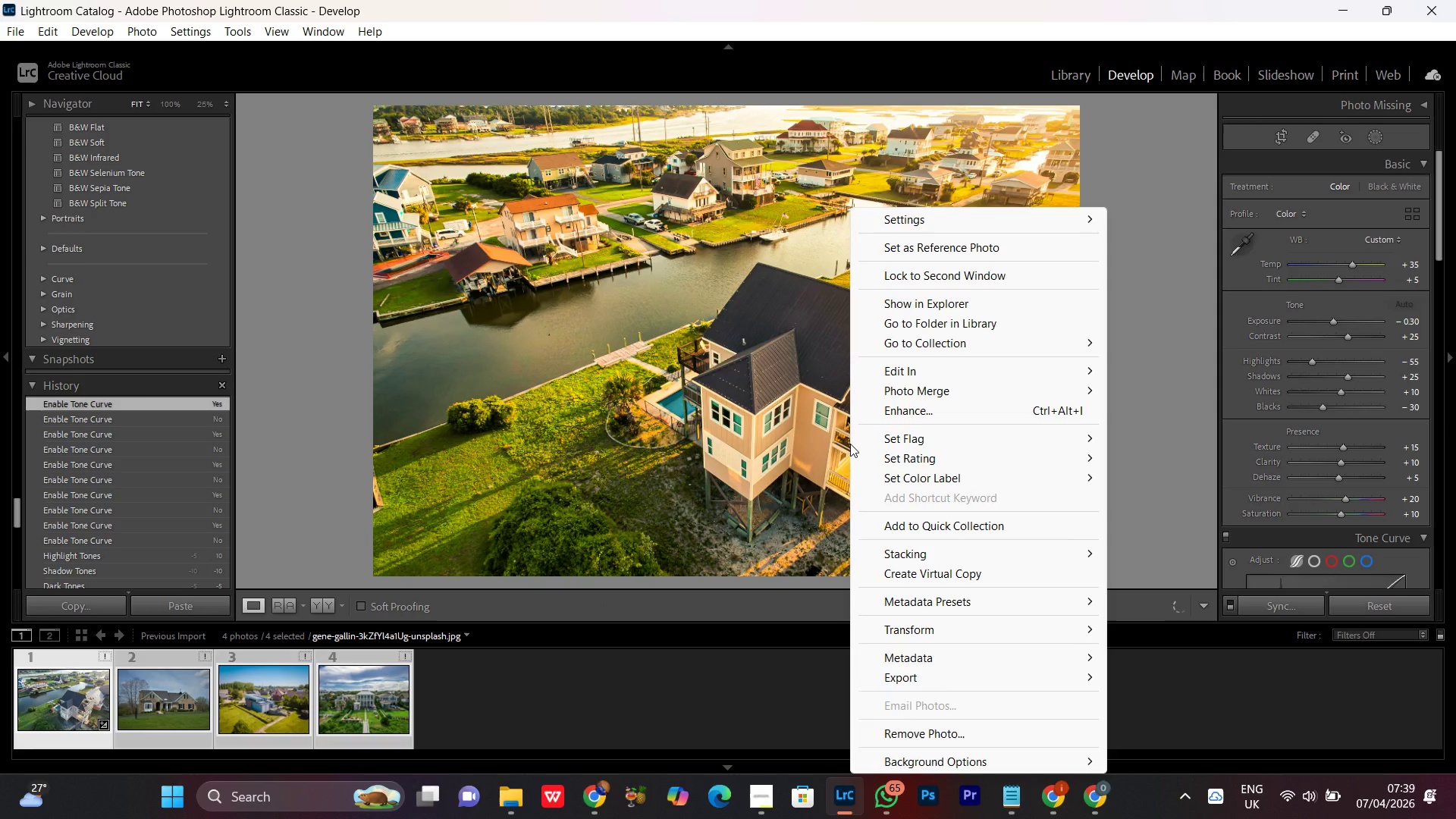 
scroll: coordinate [850, 444], scroll_direction: up, amount: 1.0
 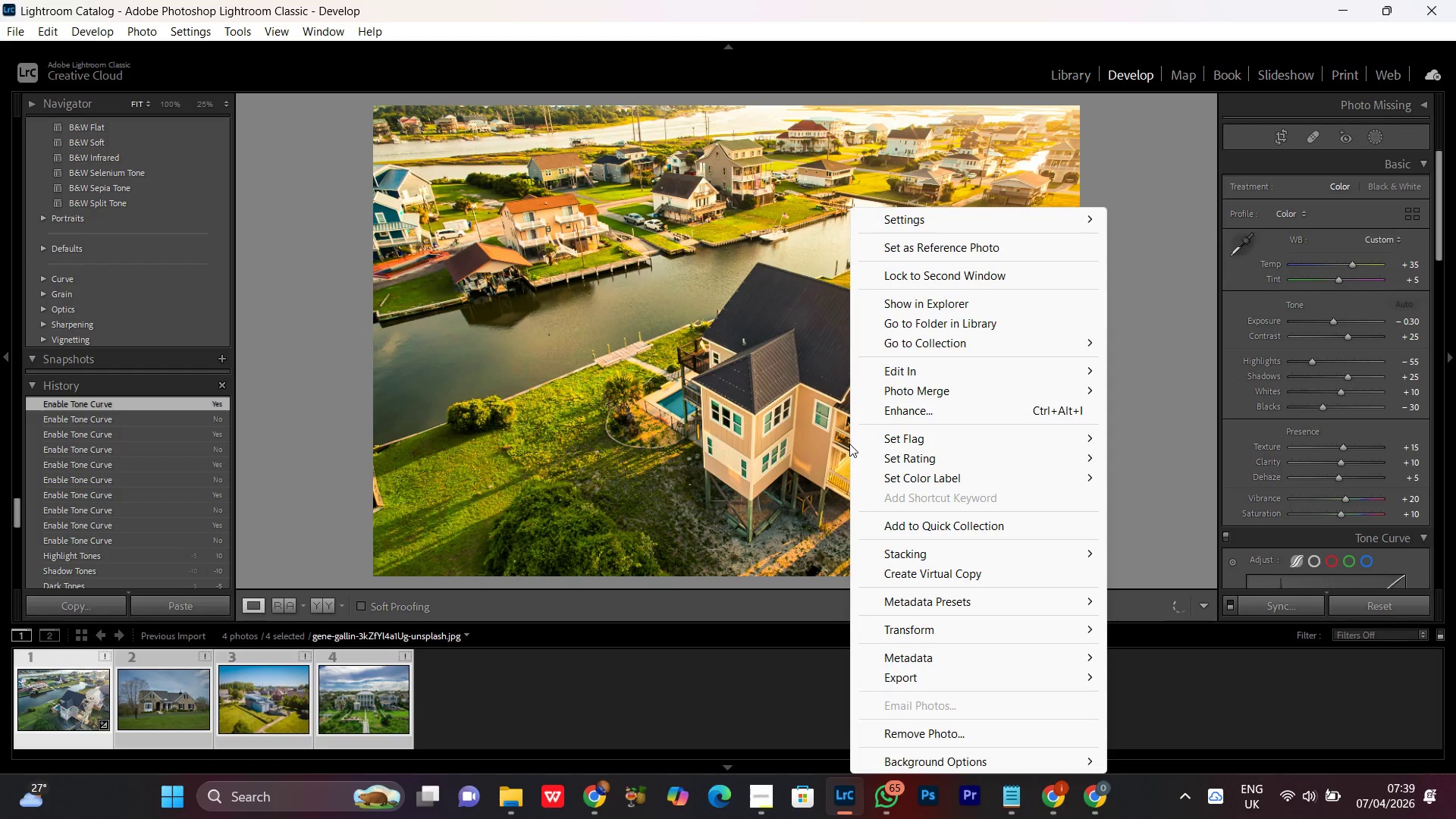 
left_click([677, 688])
 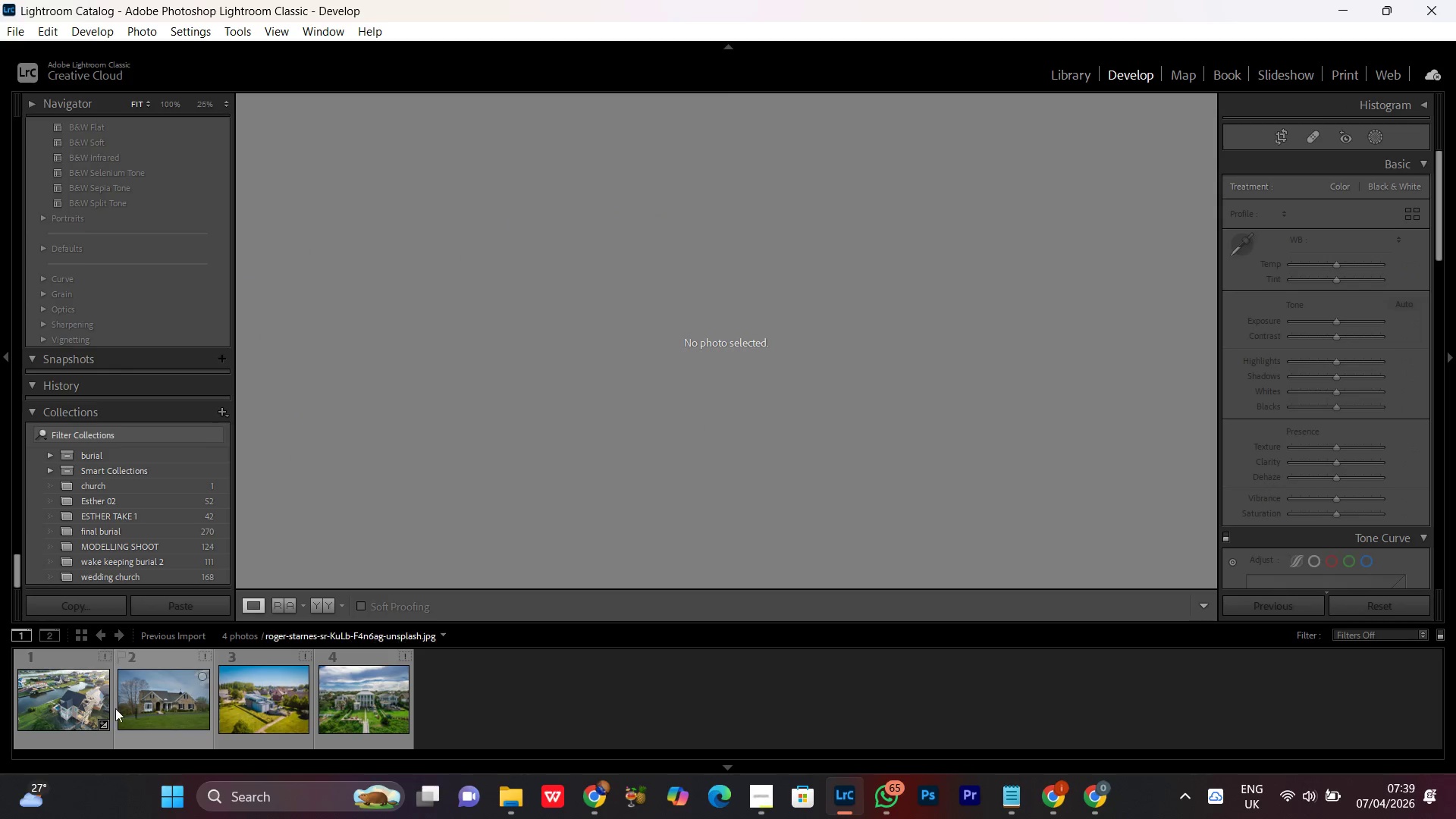 
left_click([64, 708])
 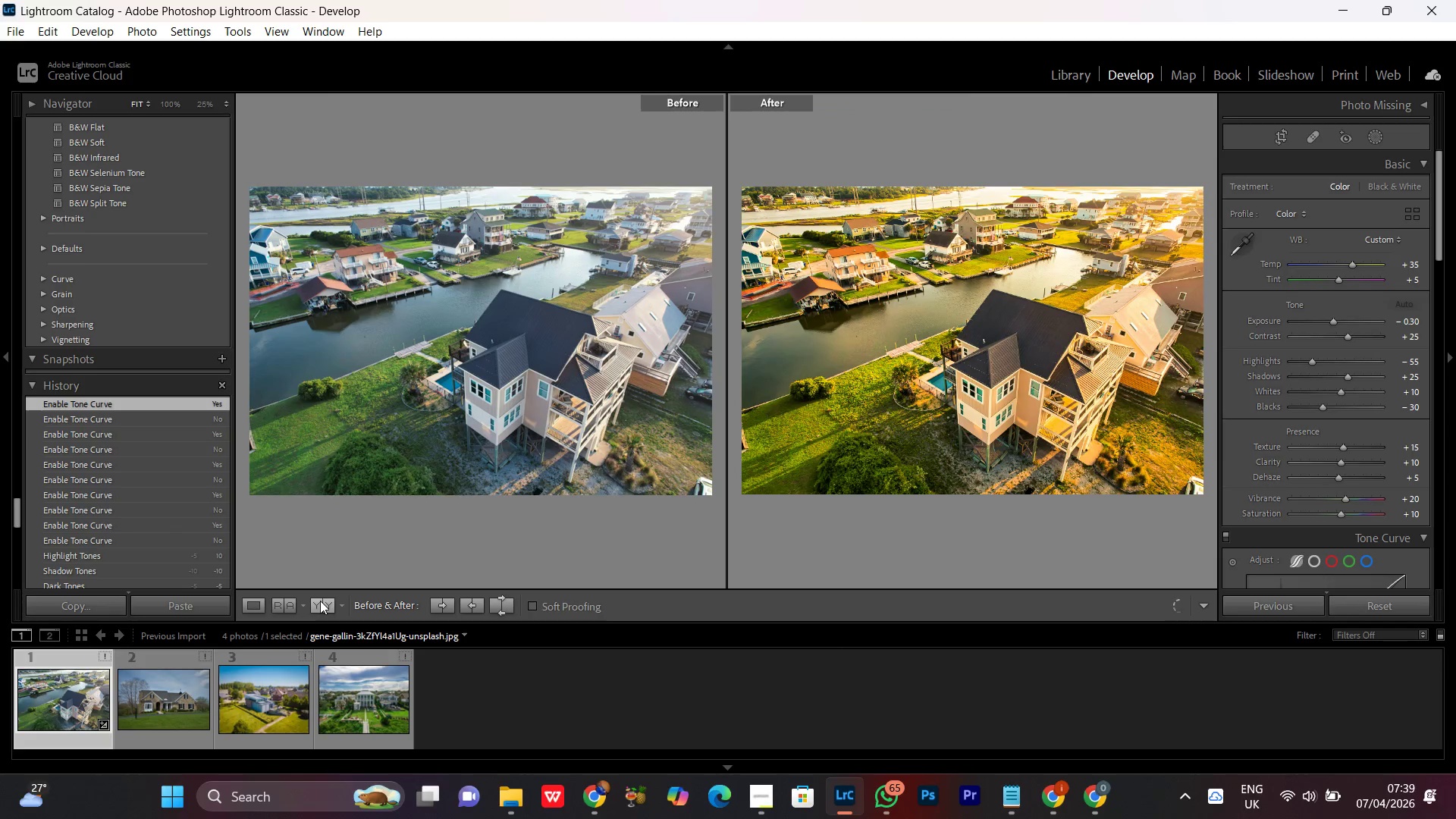 
left_click([247, 610])
 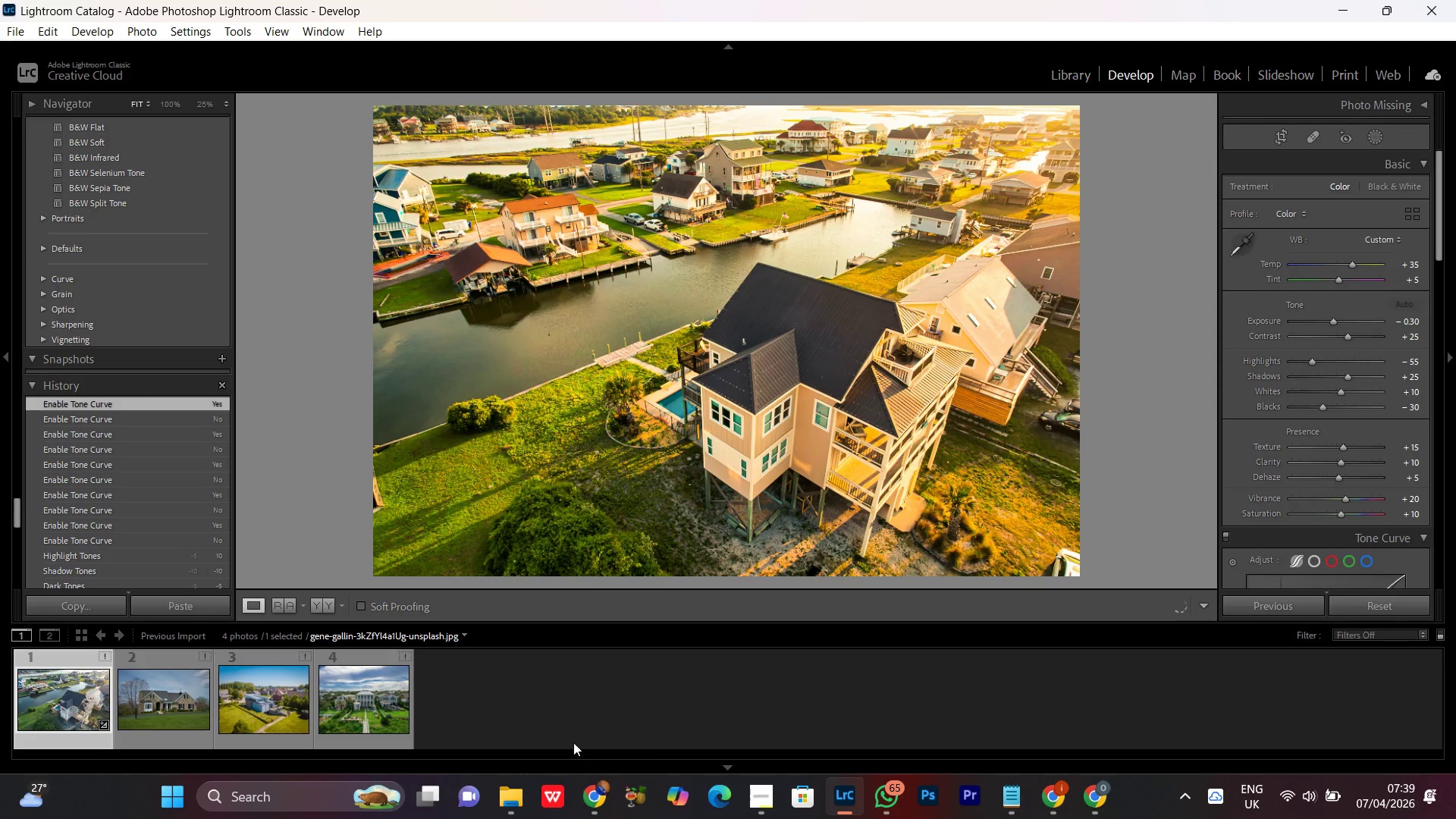 
left_click([553, 708])
 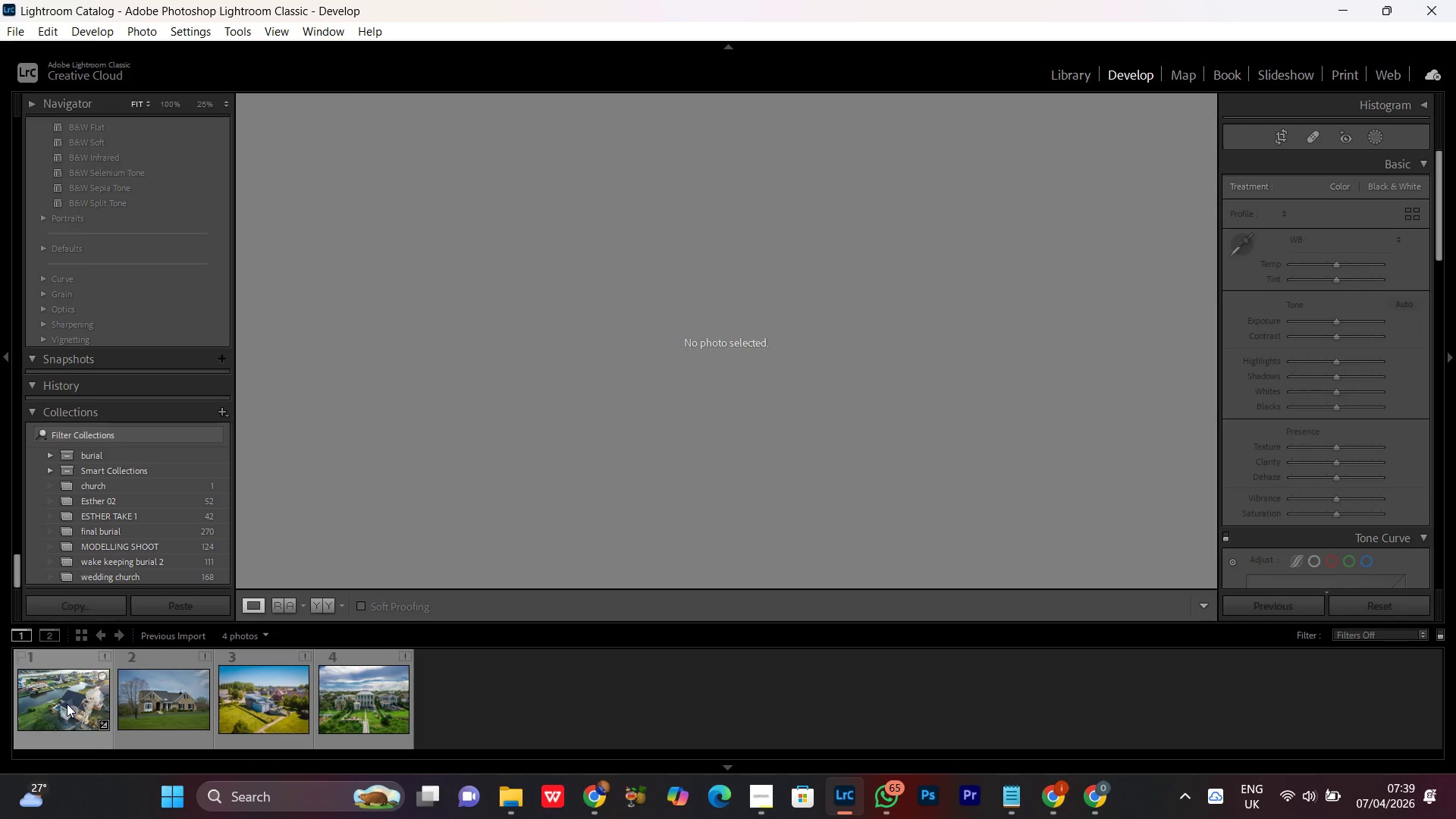 
double_click([67, 704])
 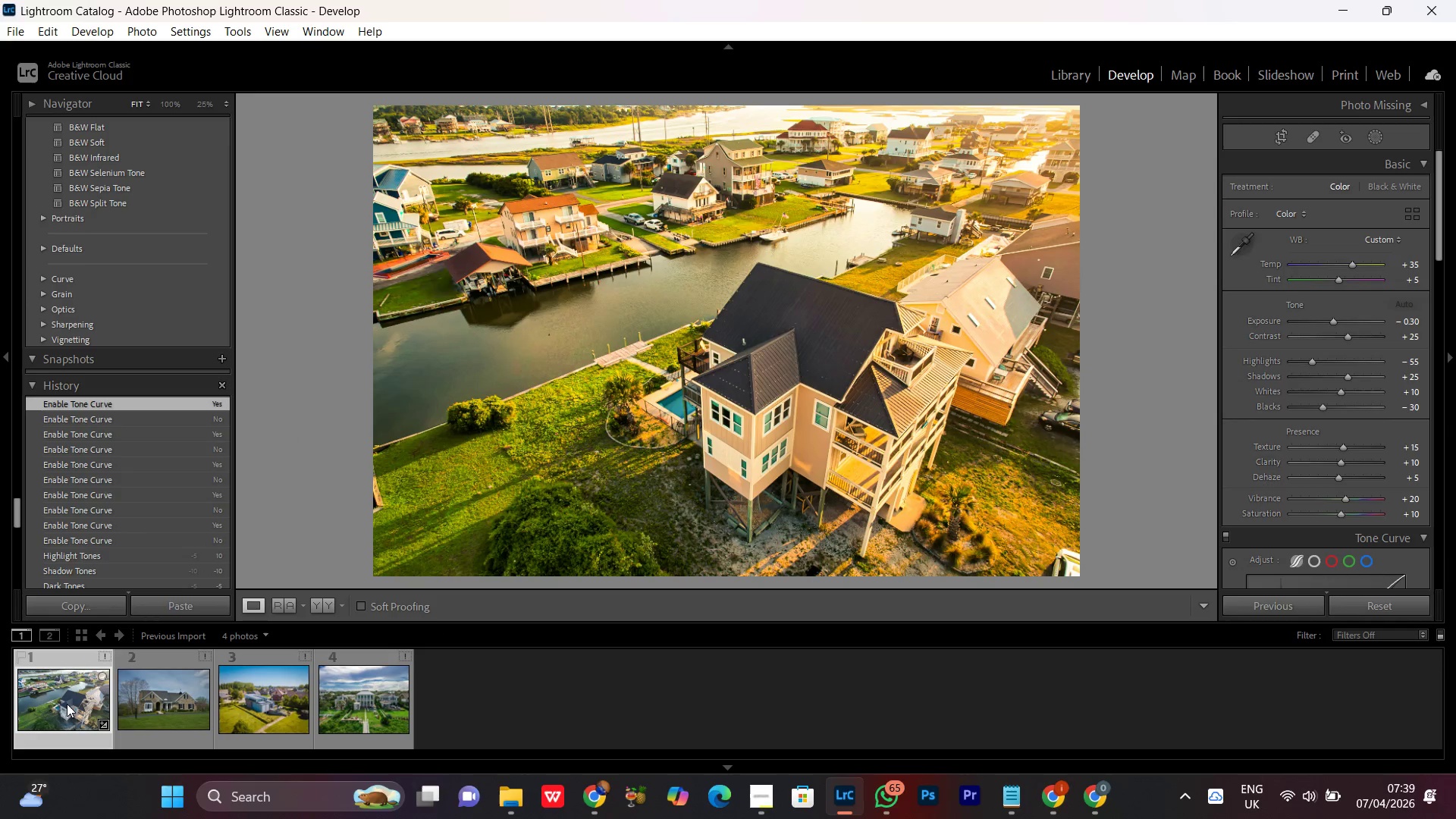 
double_click([67, 704])
 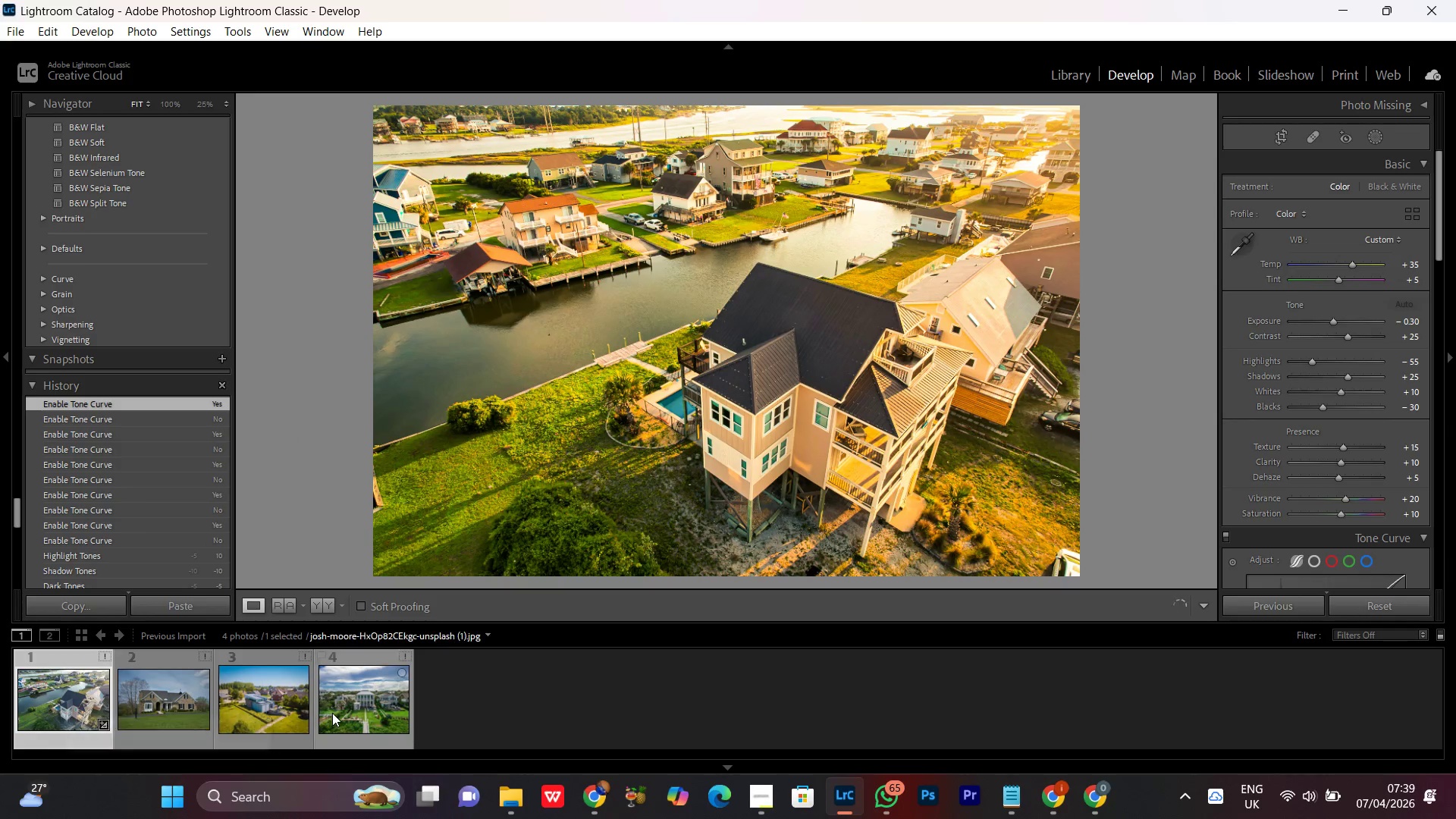 
hold_key(key=ShiftLeft, duration=0.8)
left_click([364, 718])
 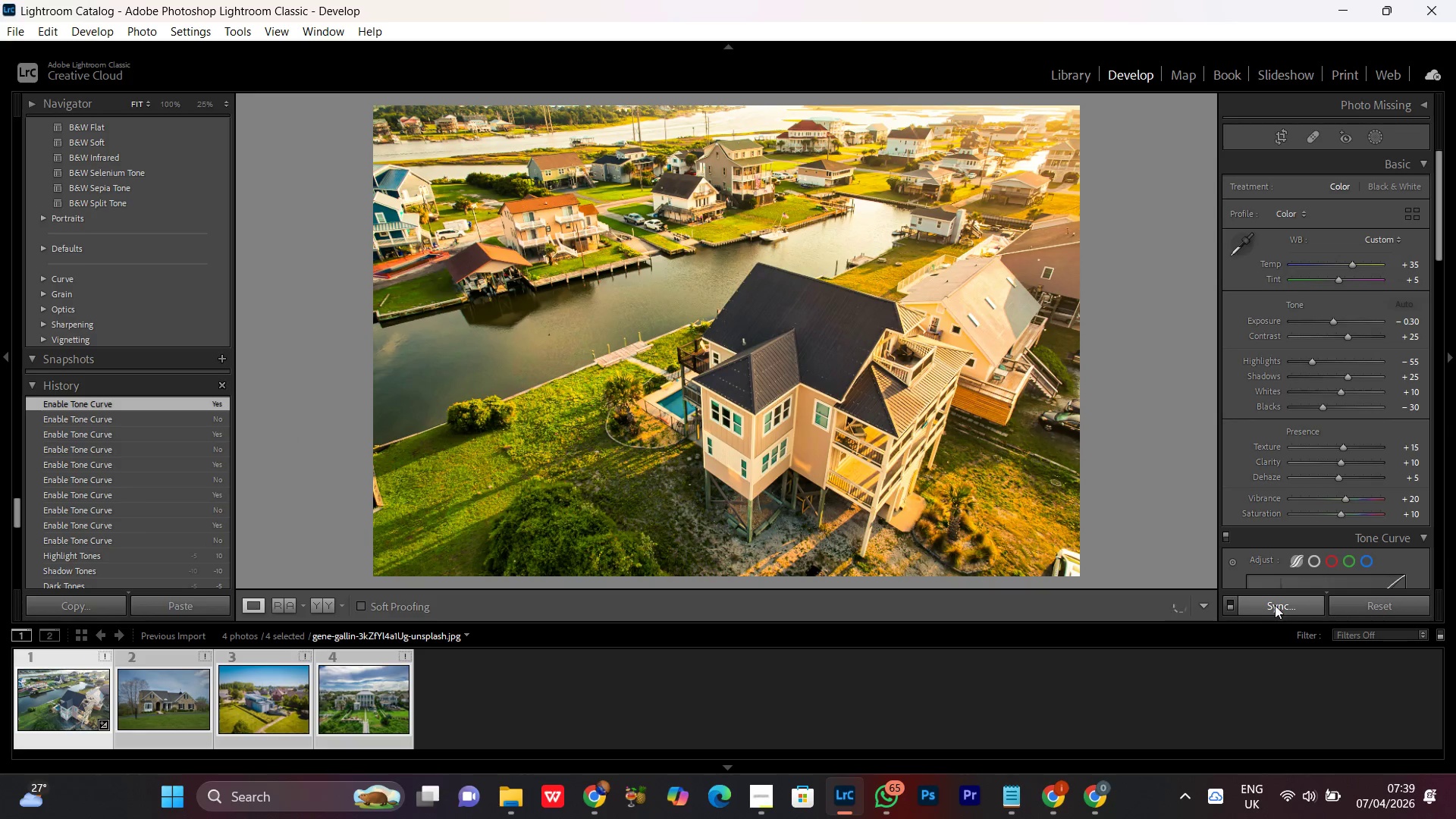 
left_click([1275, 605])
 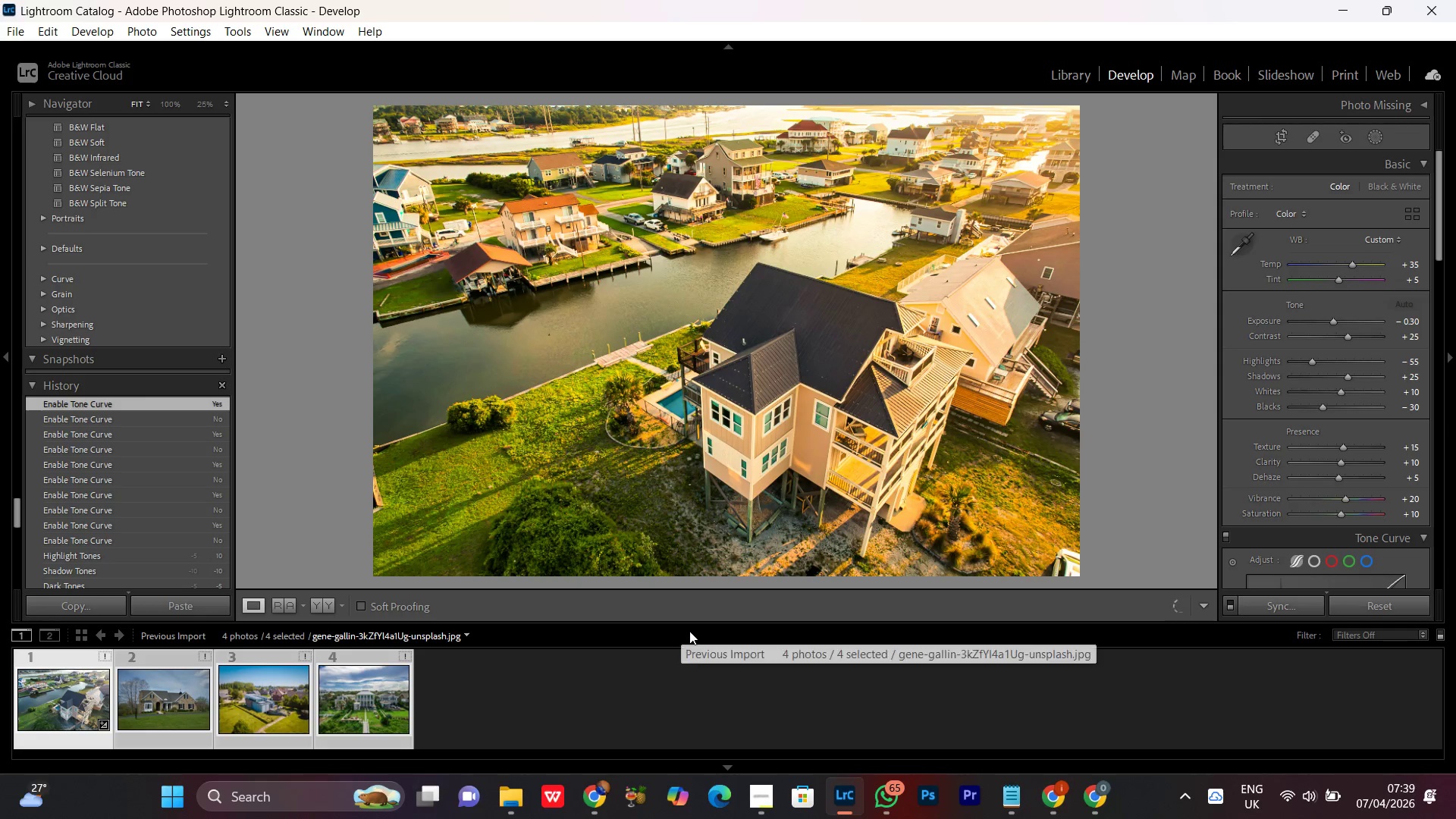 
wait(6.29)
 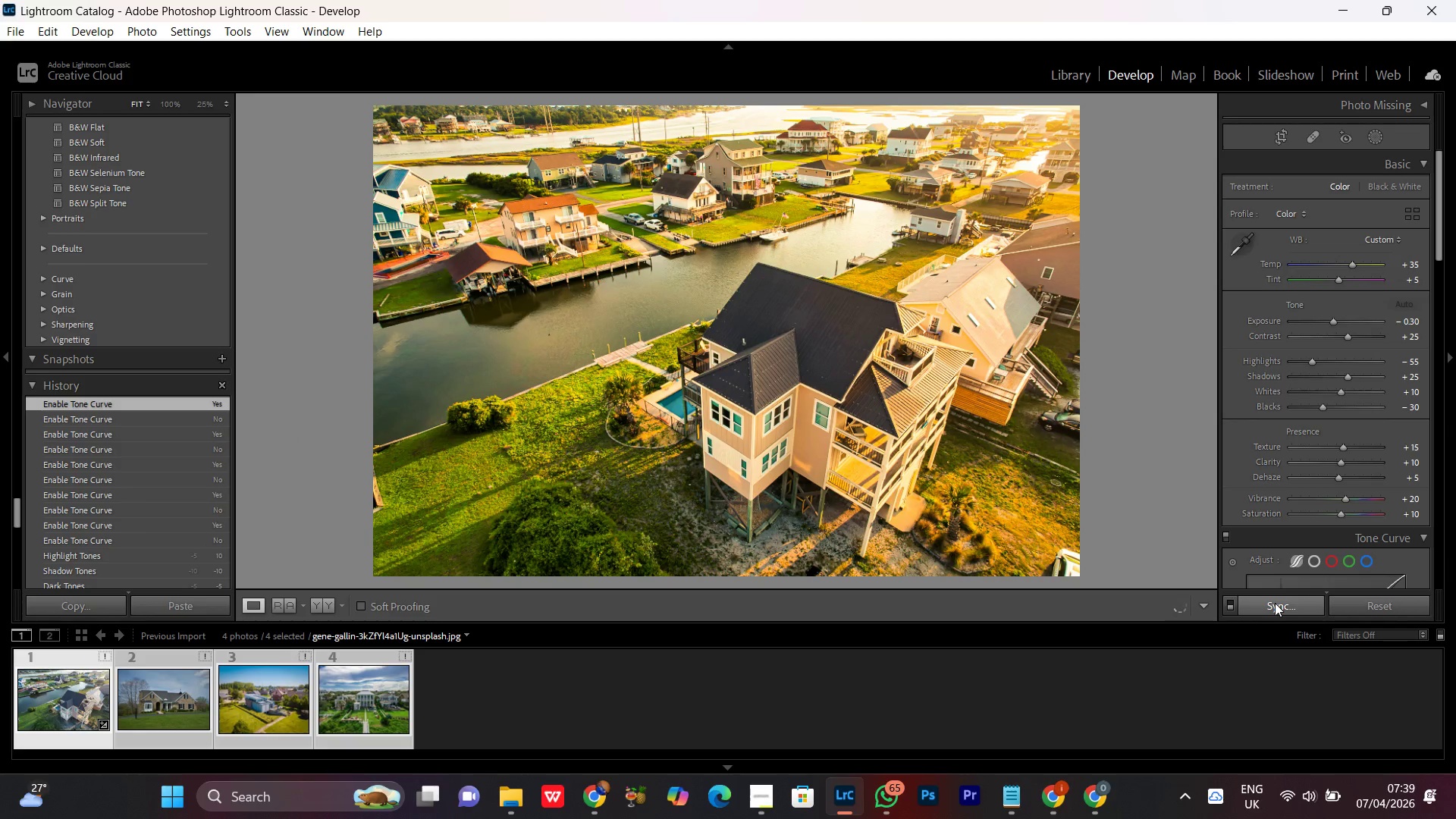 
mouse_move([1154, 617])
 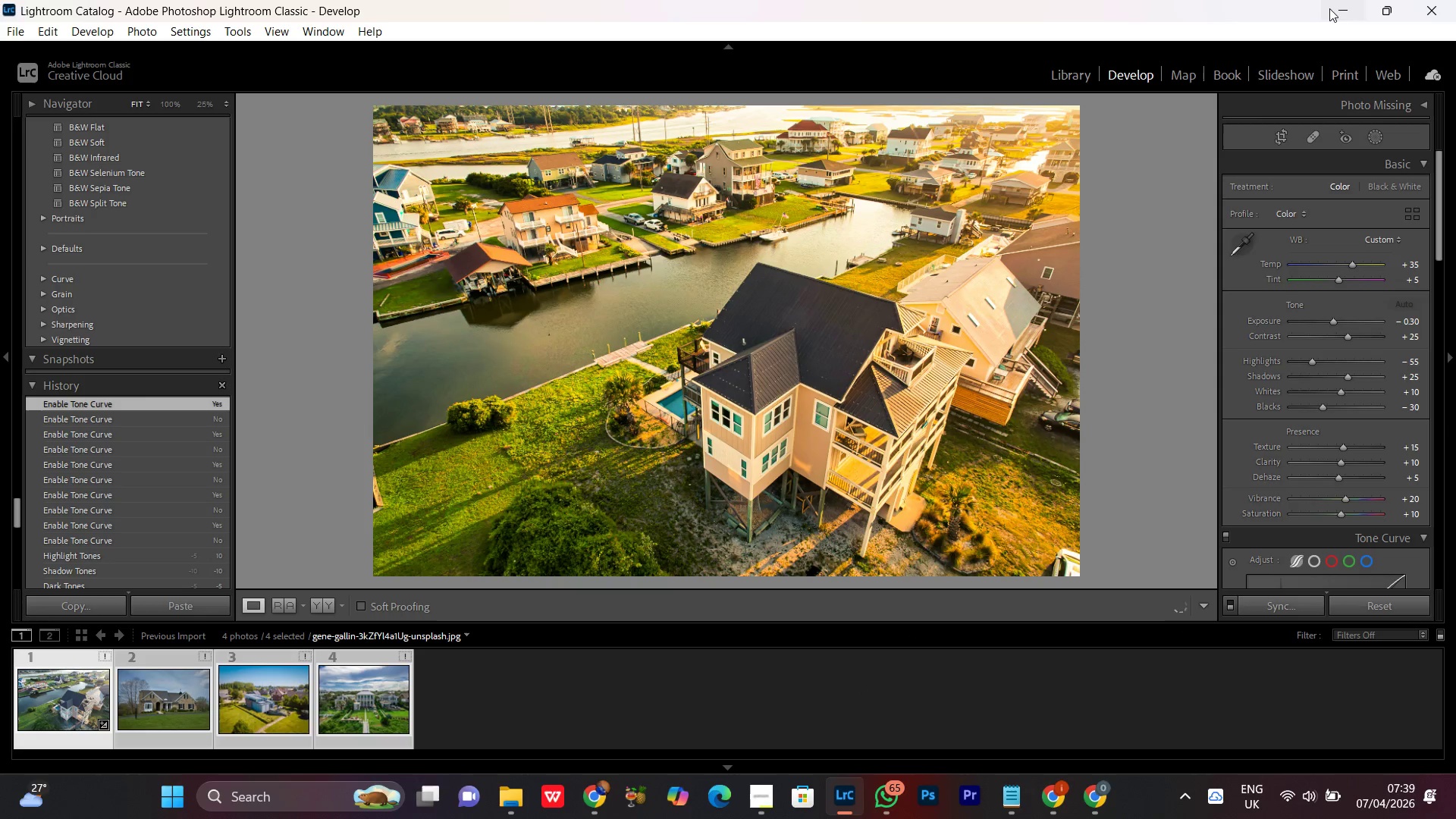 
left_click([1348, 0])
 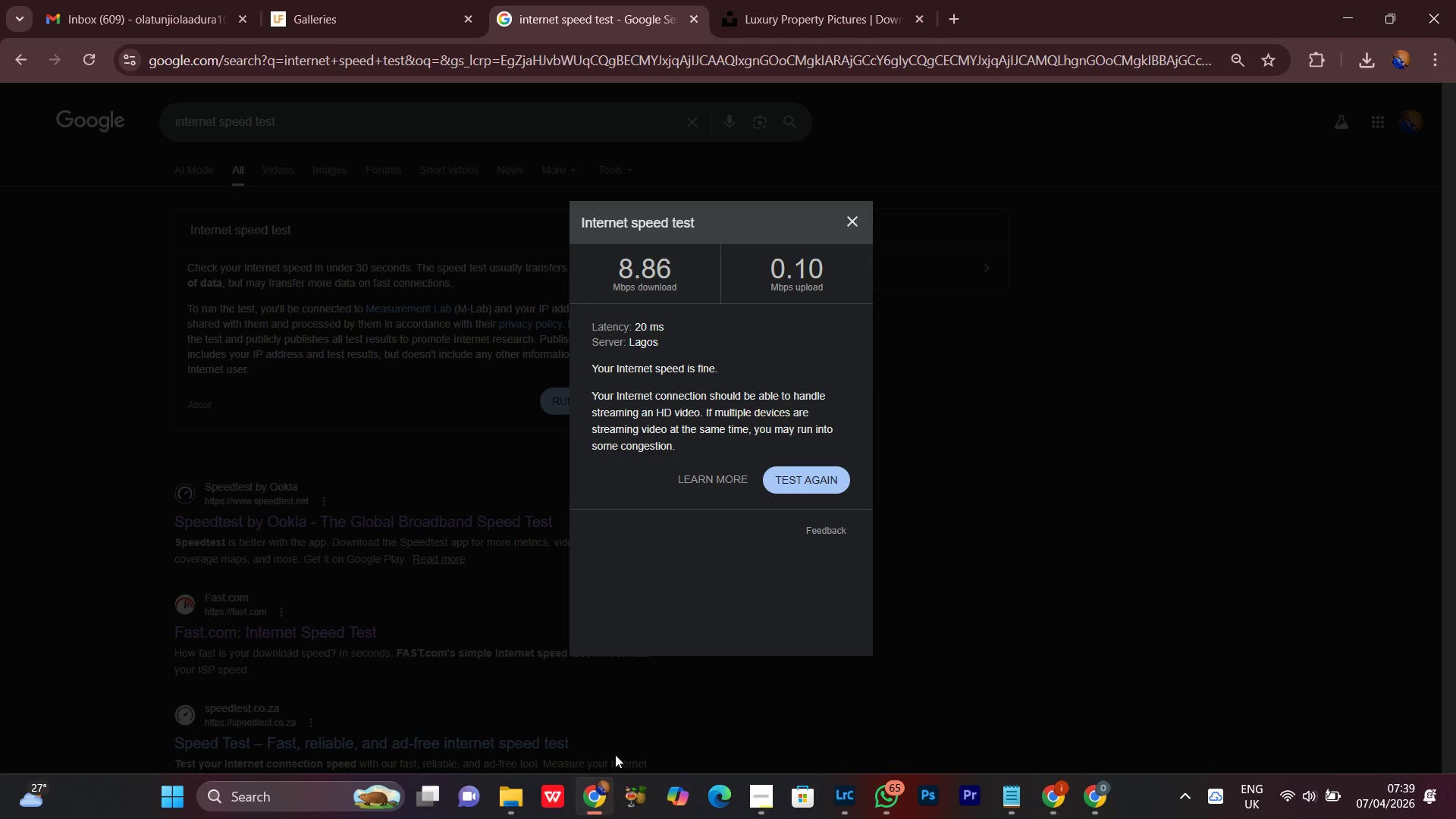 
left_click([800, 470])